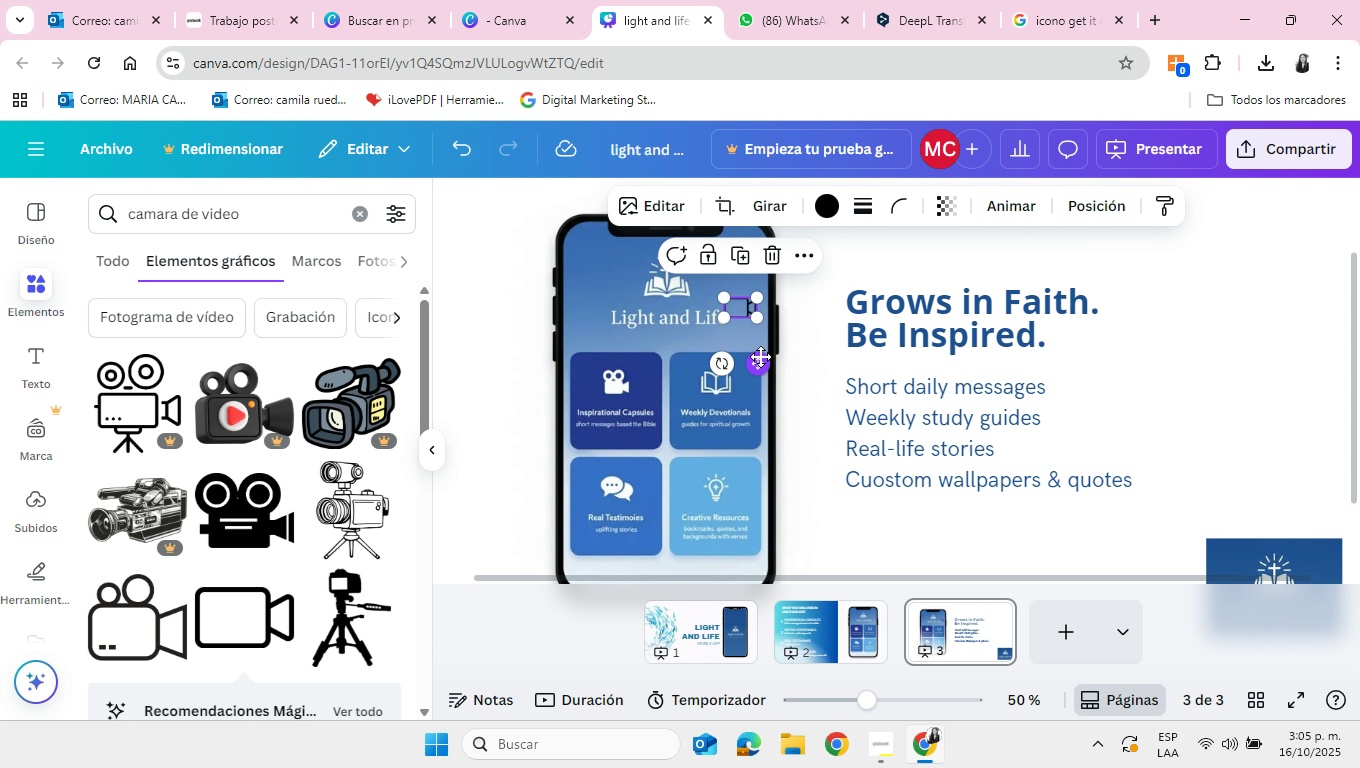 
left_click_drag(start_coordinate=[760, 356], to_coordinate=[841, 432])
 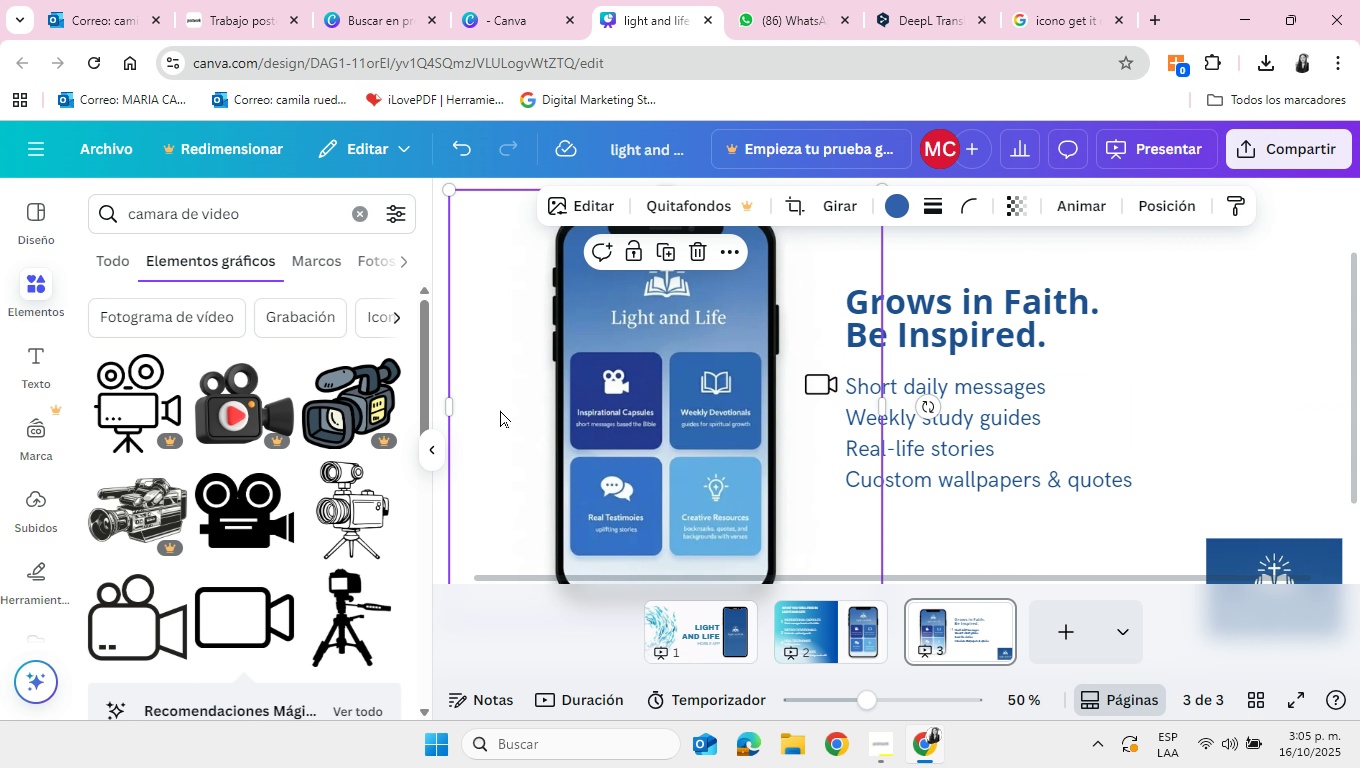 
left_click([500, 410])
 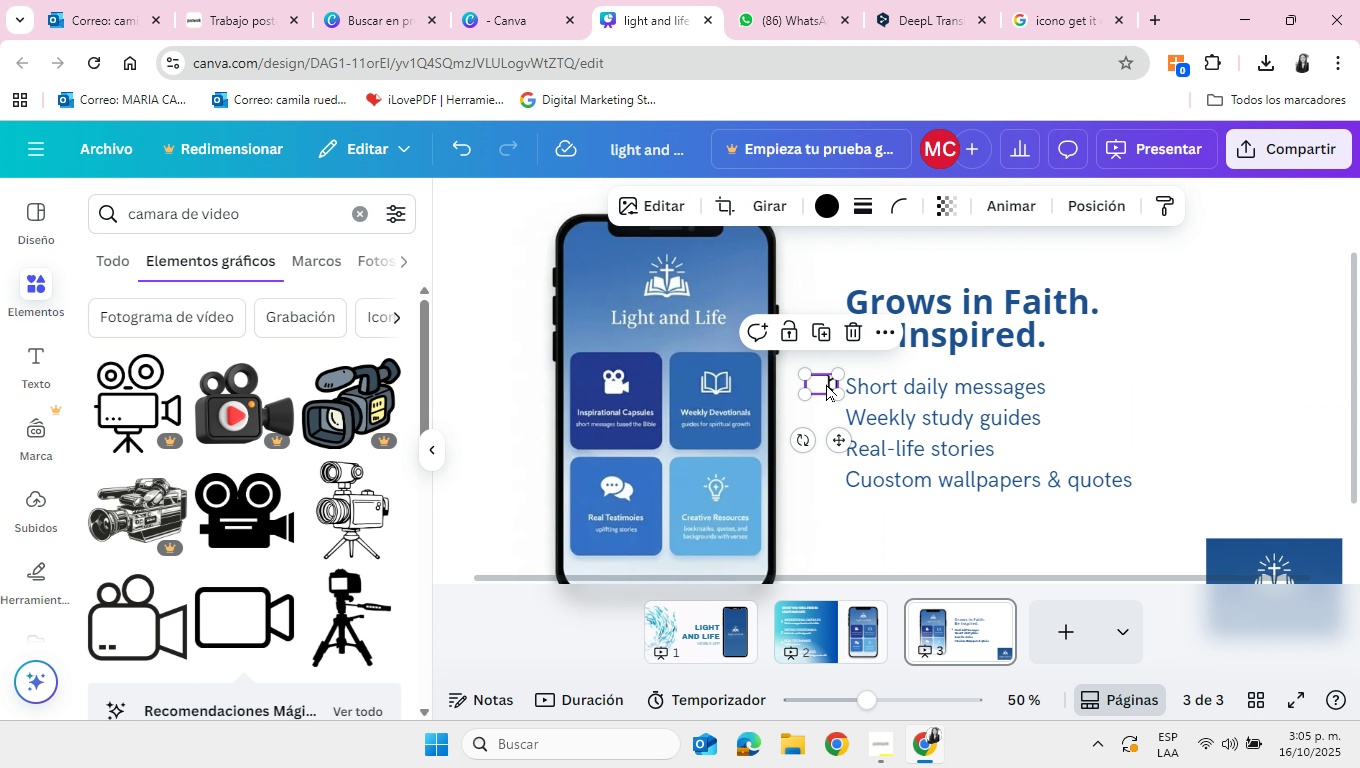 
left_click([826, 384])
 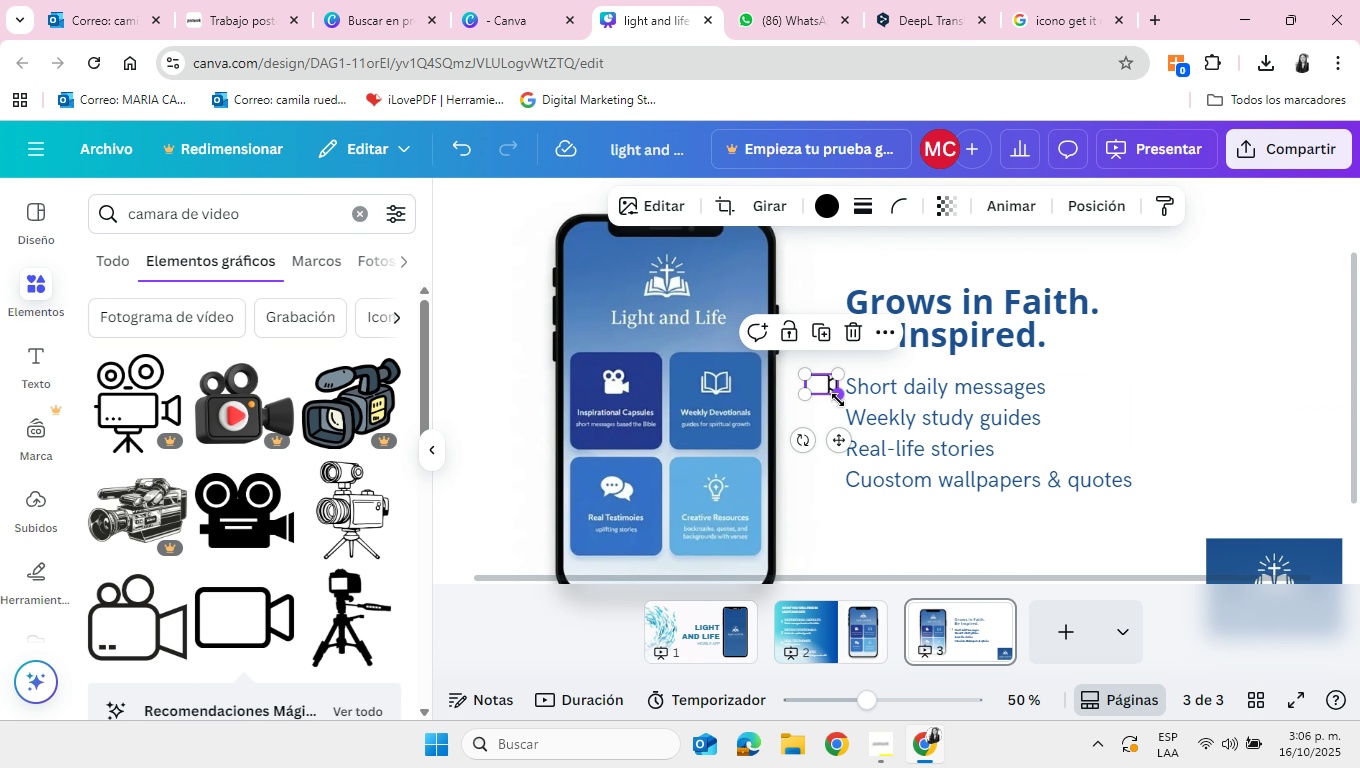 
left_click_drag(start_coordinate=[838, 400], to_coordinate=[837, 390])
 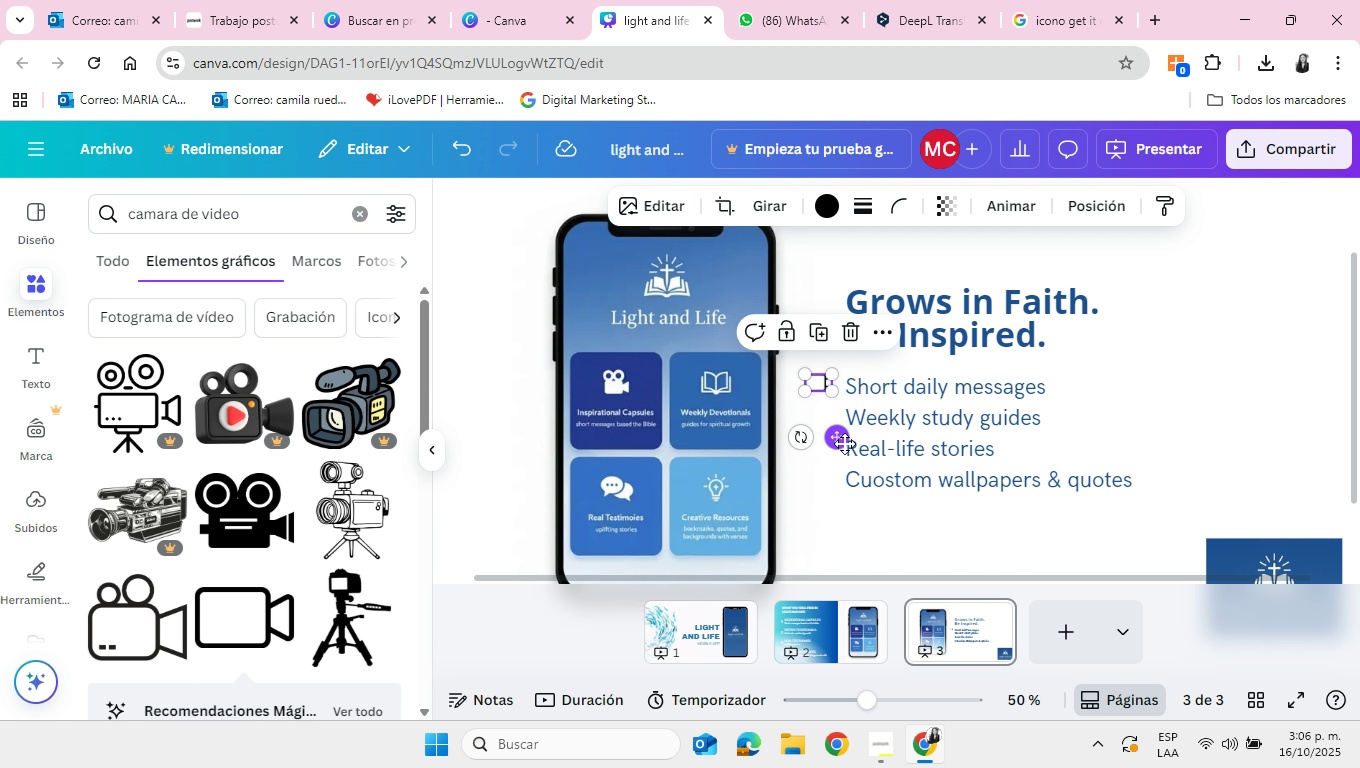 
left_click([846, 437])
 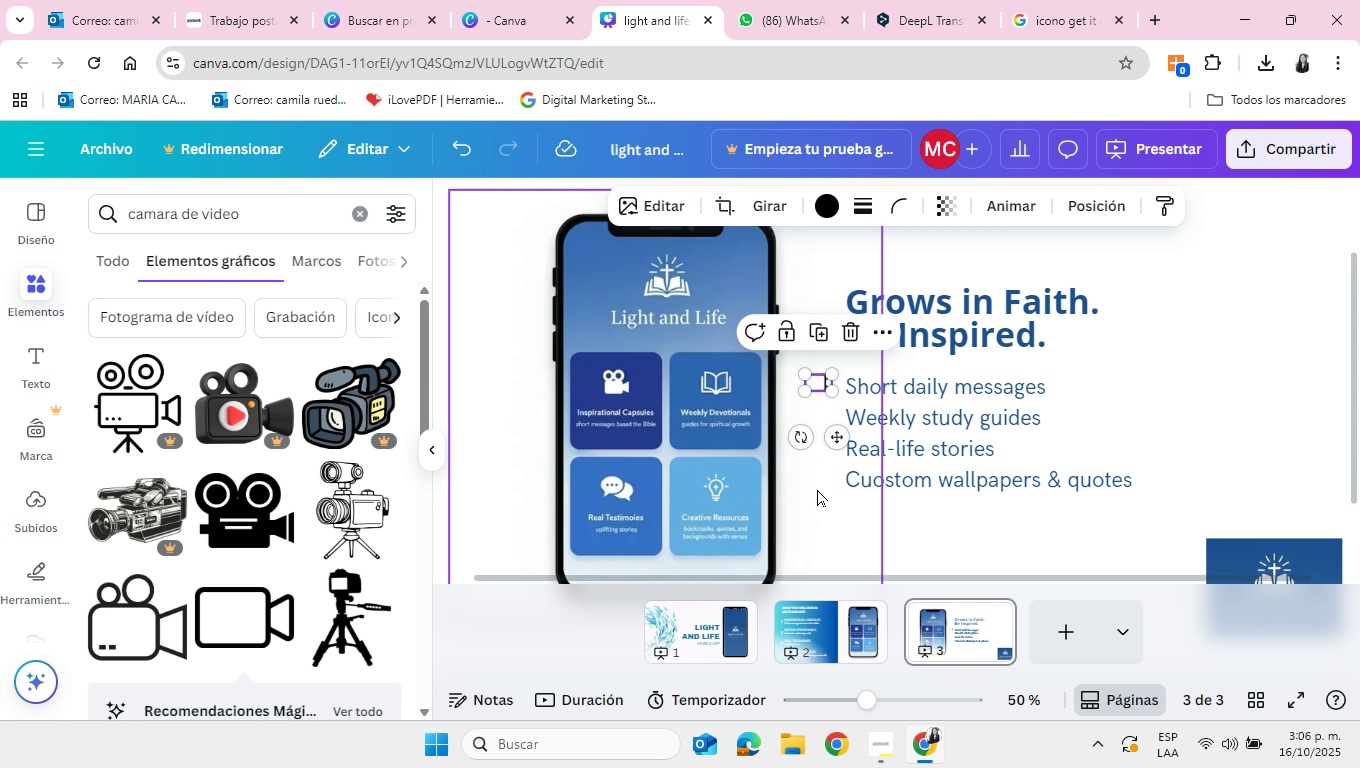 
left_click([817, 489])
 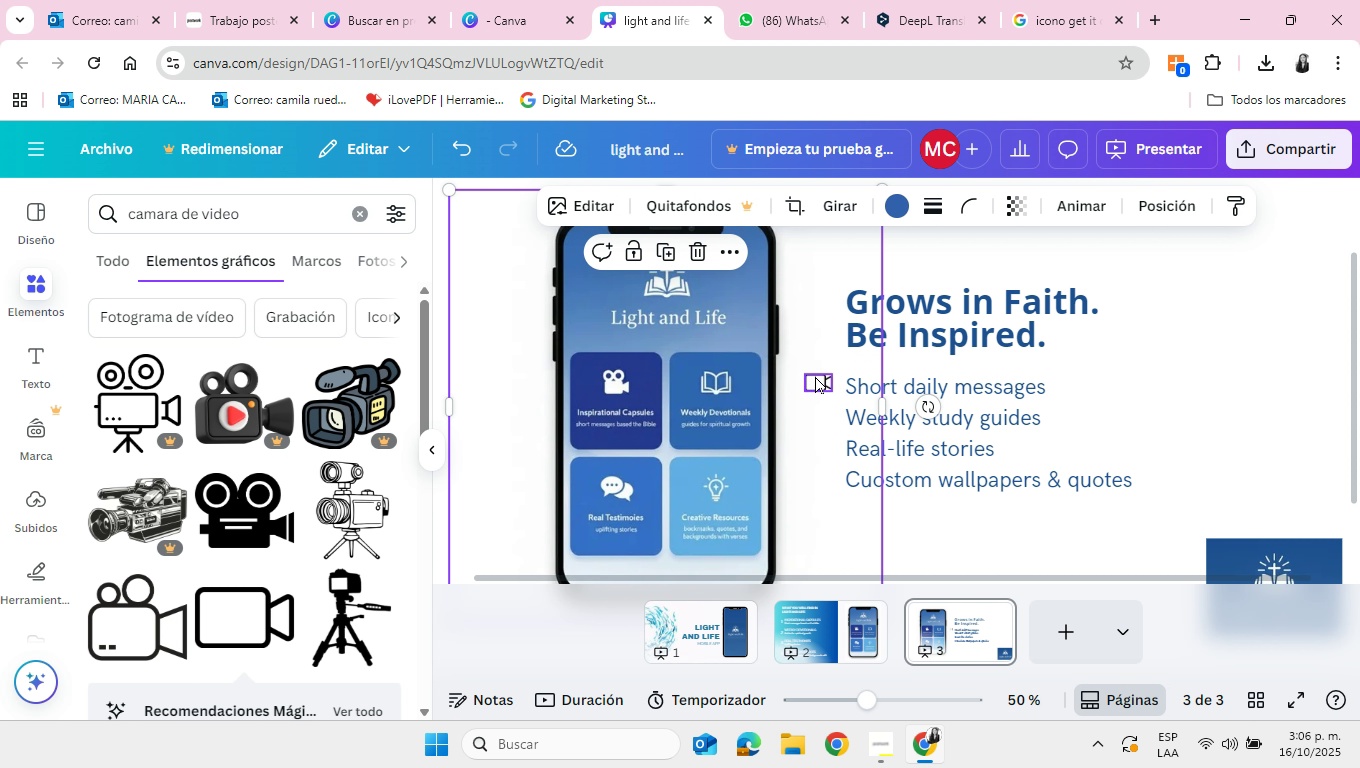 
left_click_drag(start_coordinate=[815, 376], to_coordinate=[823, 379])
 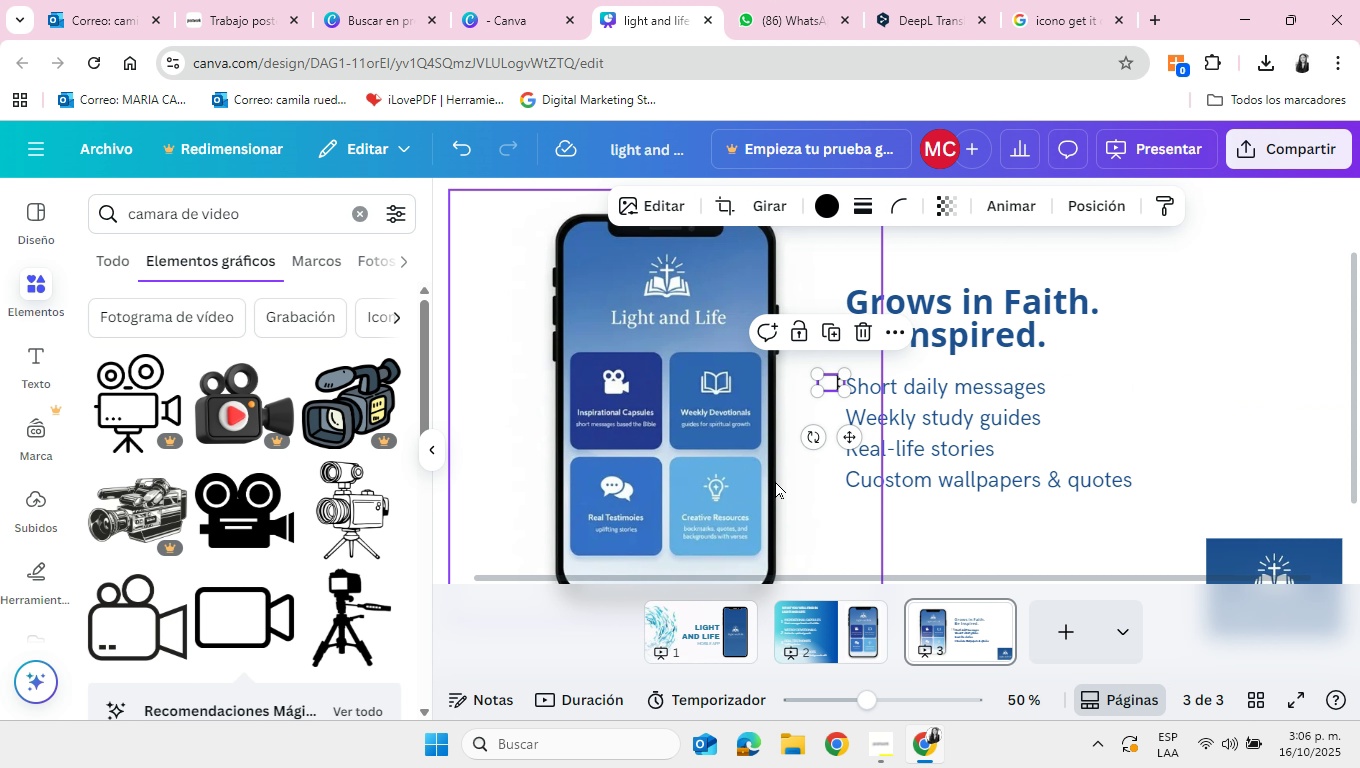 
key(ArrowLeft)
 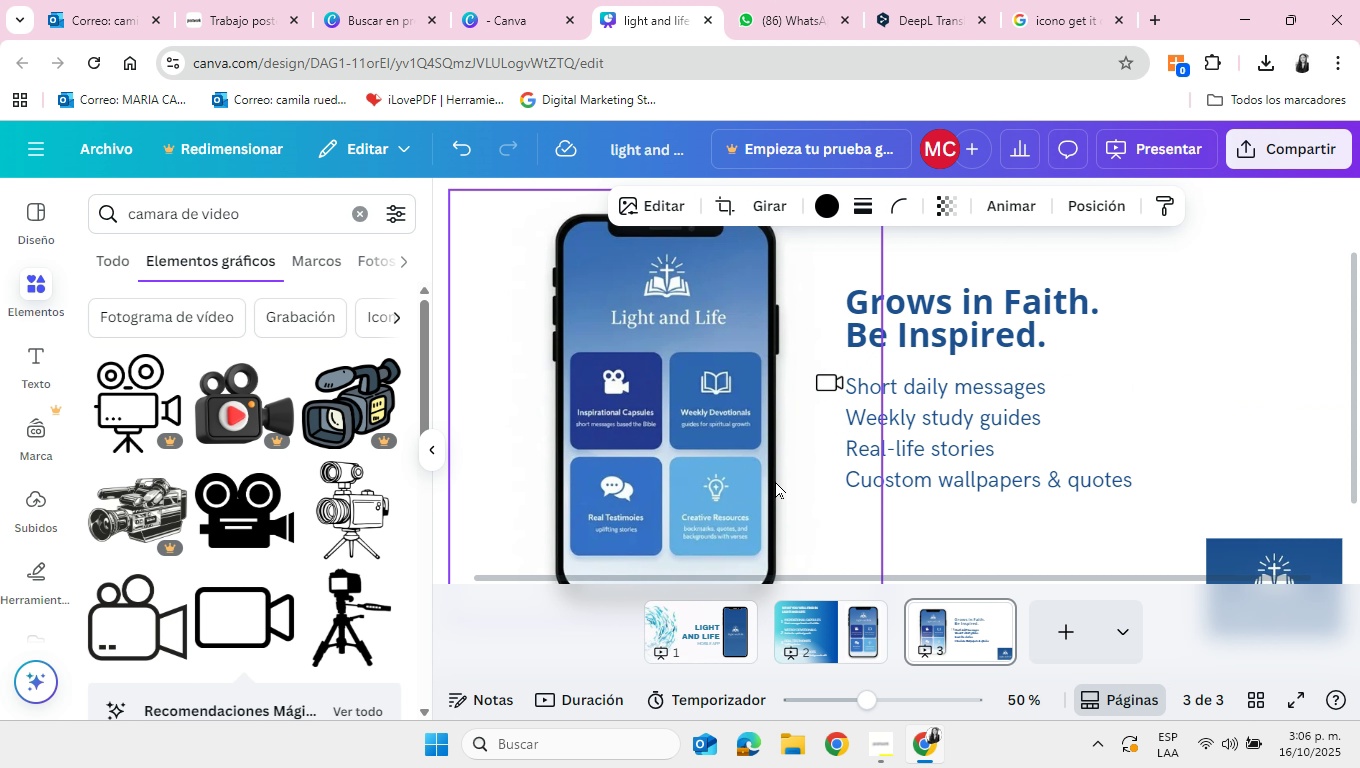 
key(ArrowLeft)
 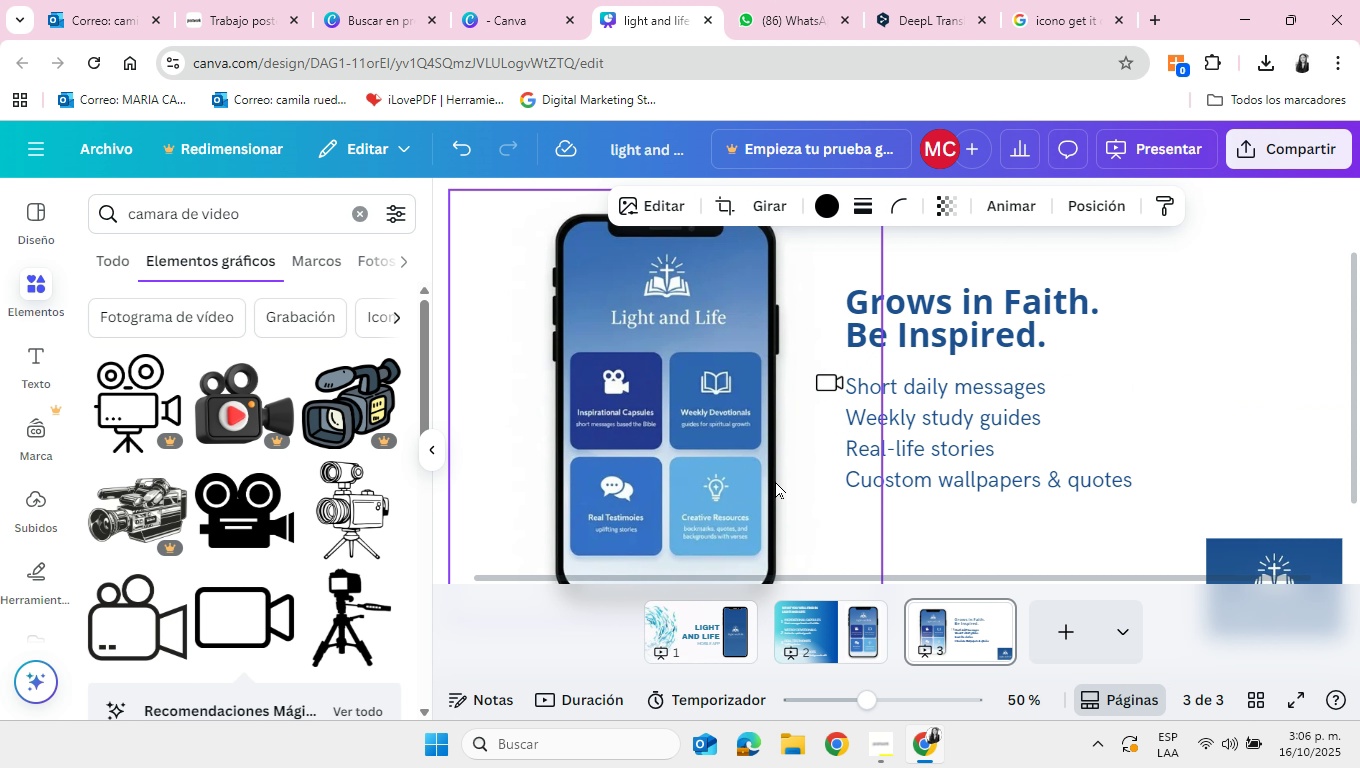 
key(ArrowLeft)
 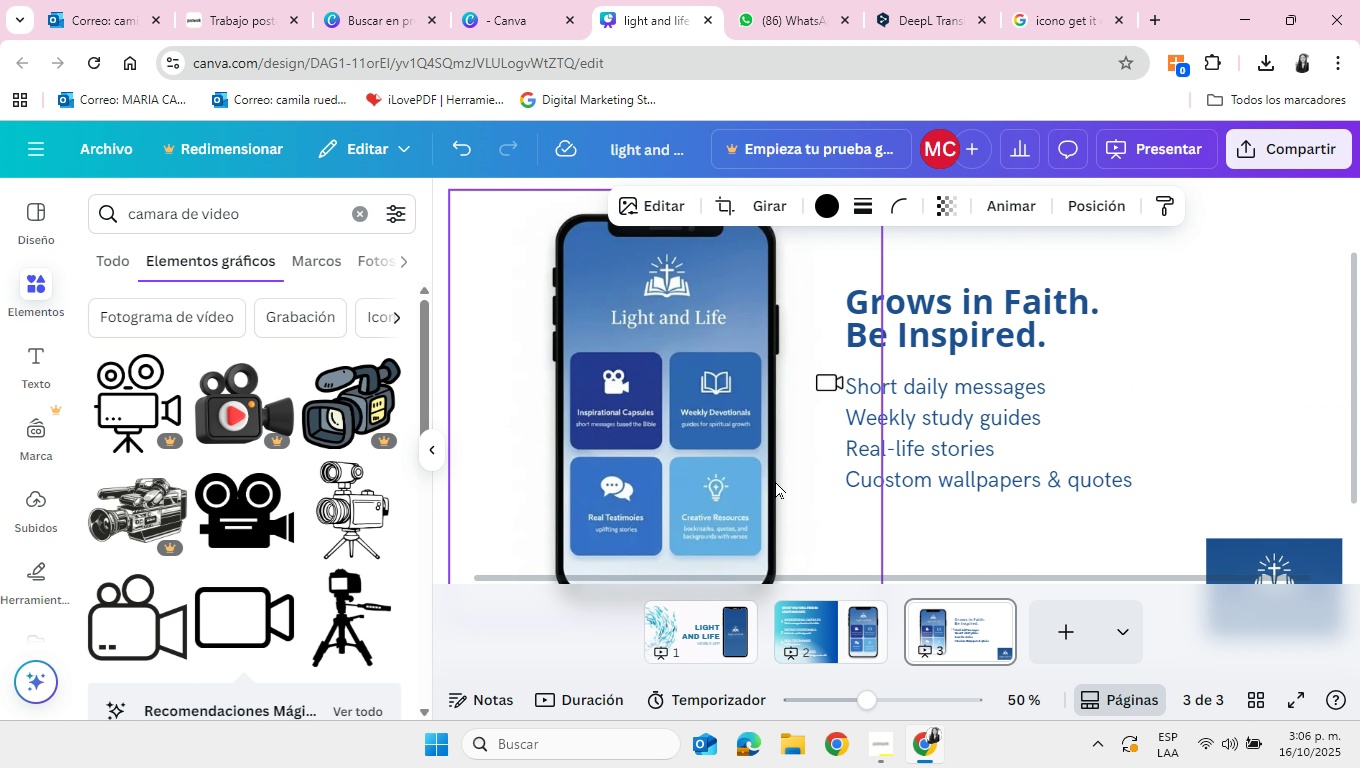 
key(ArrowLeft)
 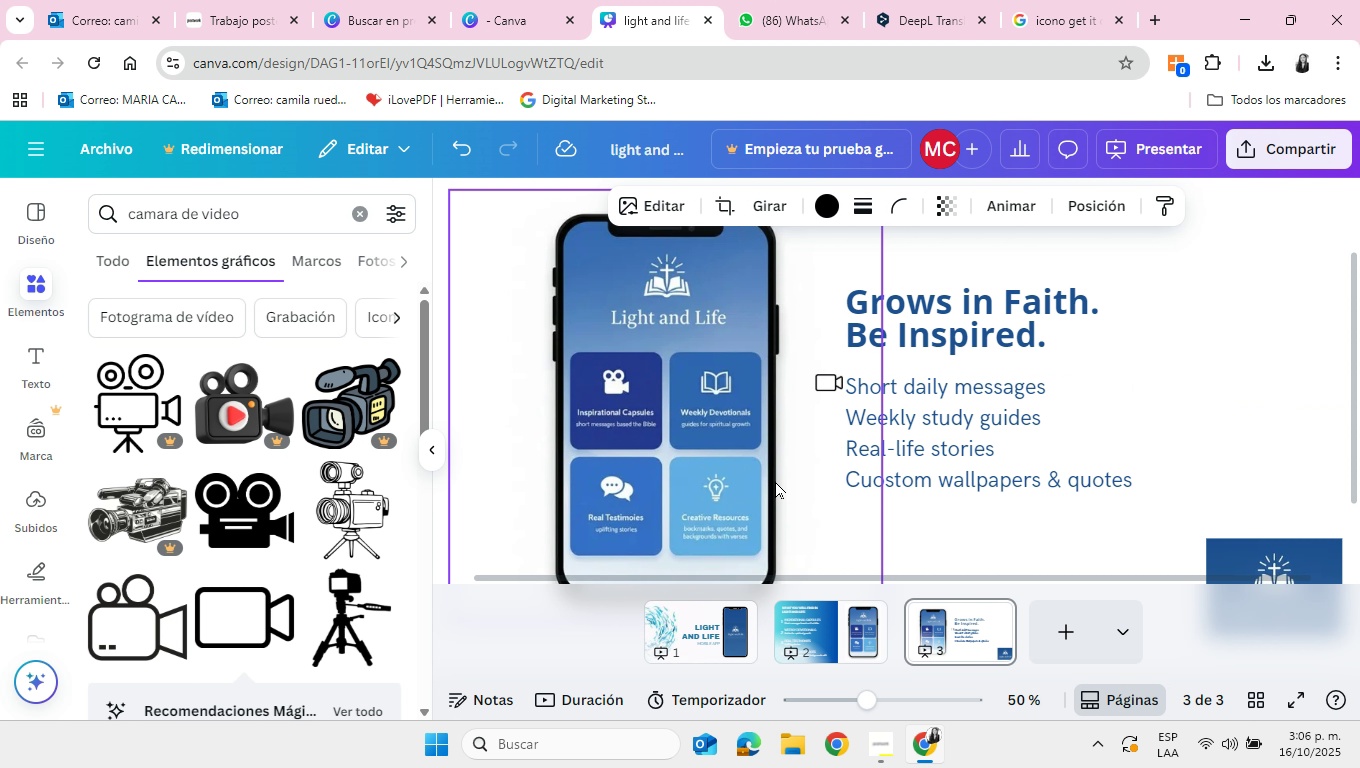 
key(ArrowLeft)
 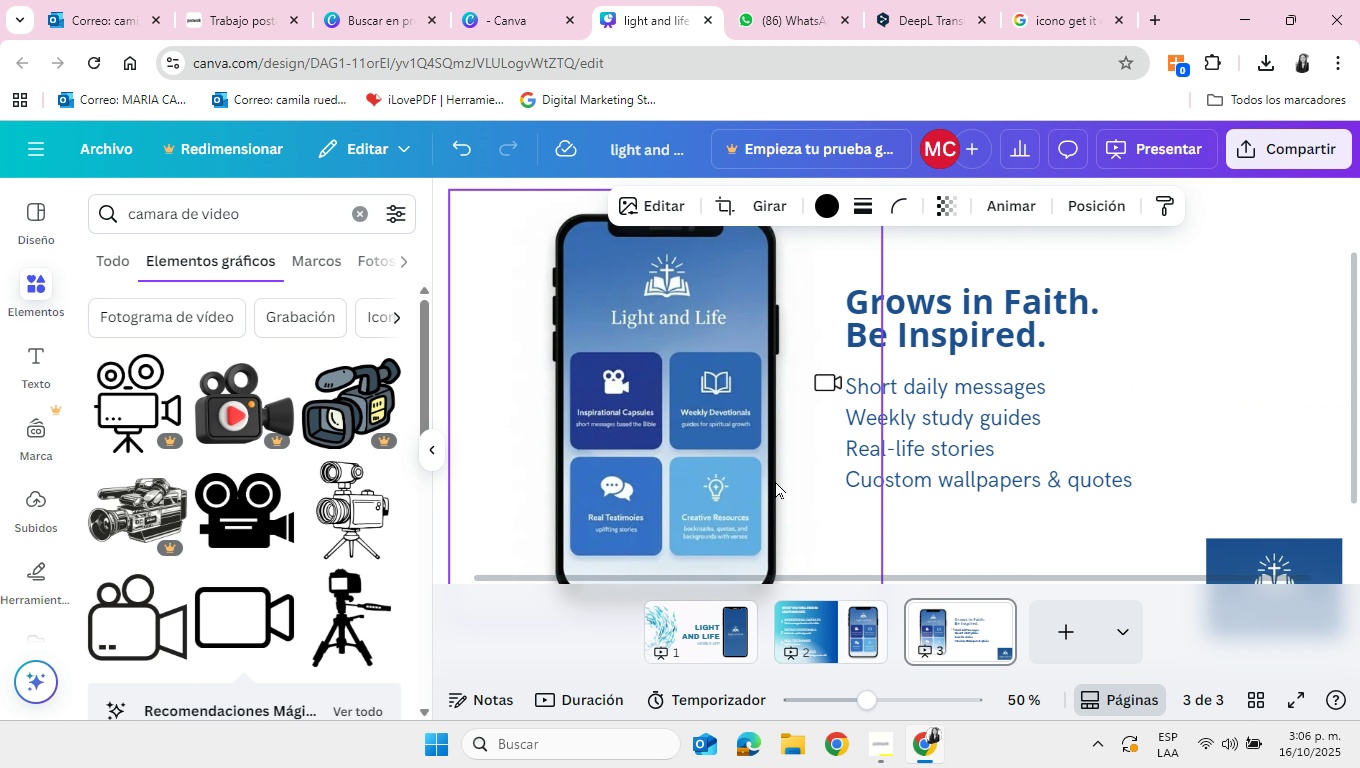 
key(ArrowLeft)
 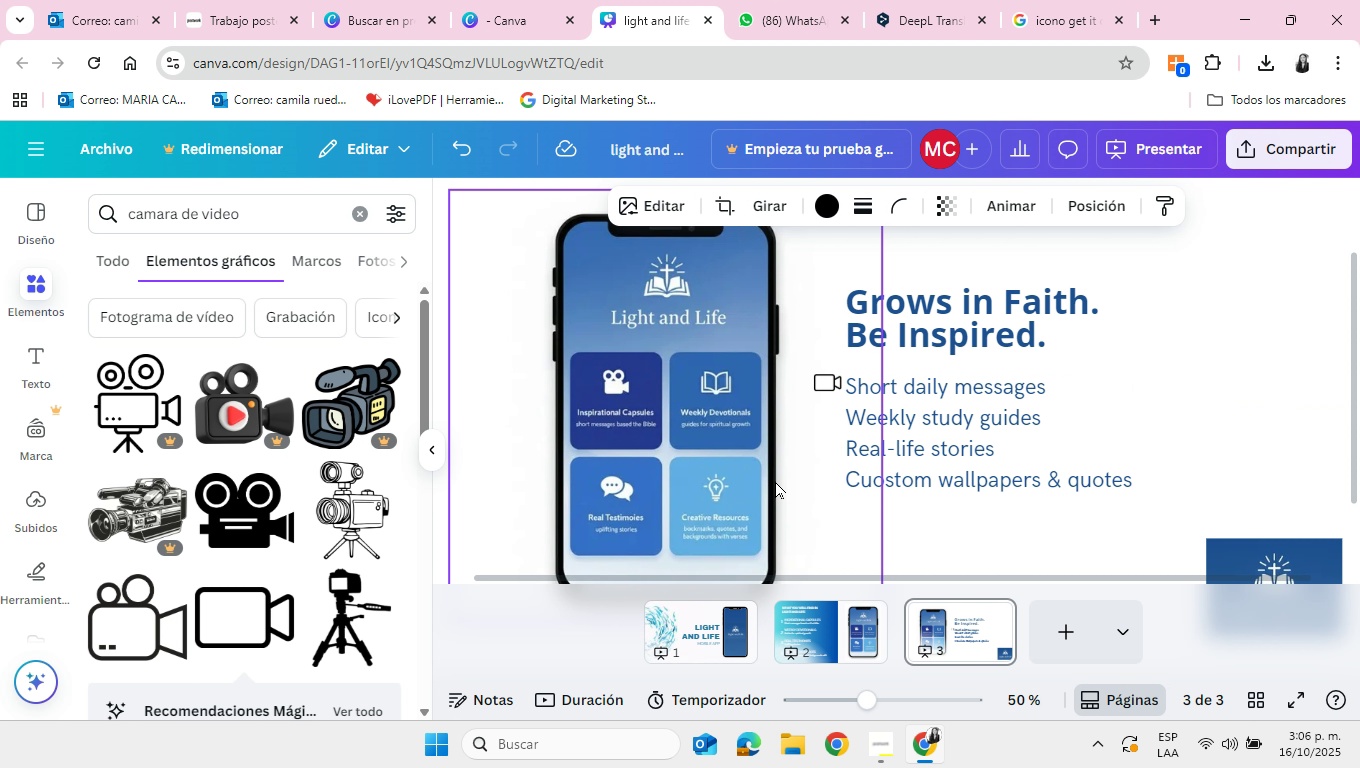 
key(ArrowLeft)
 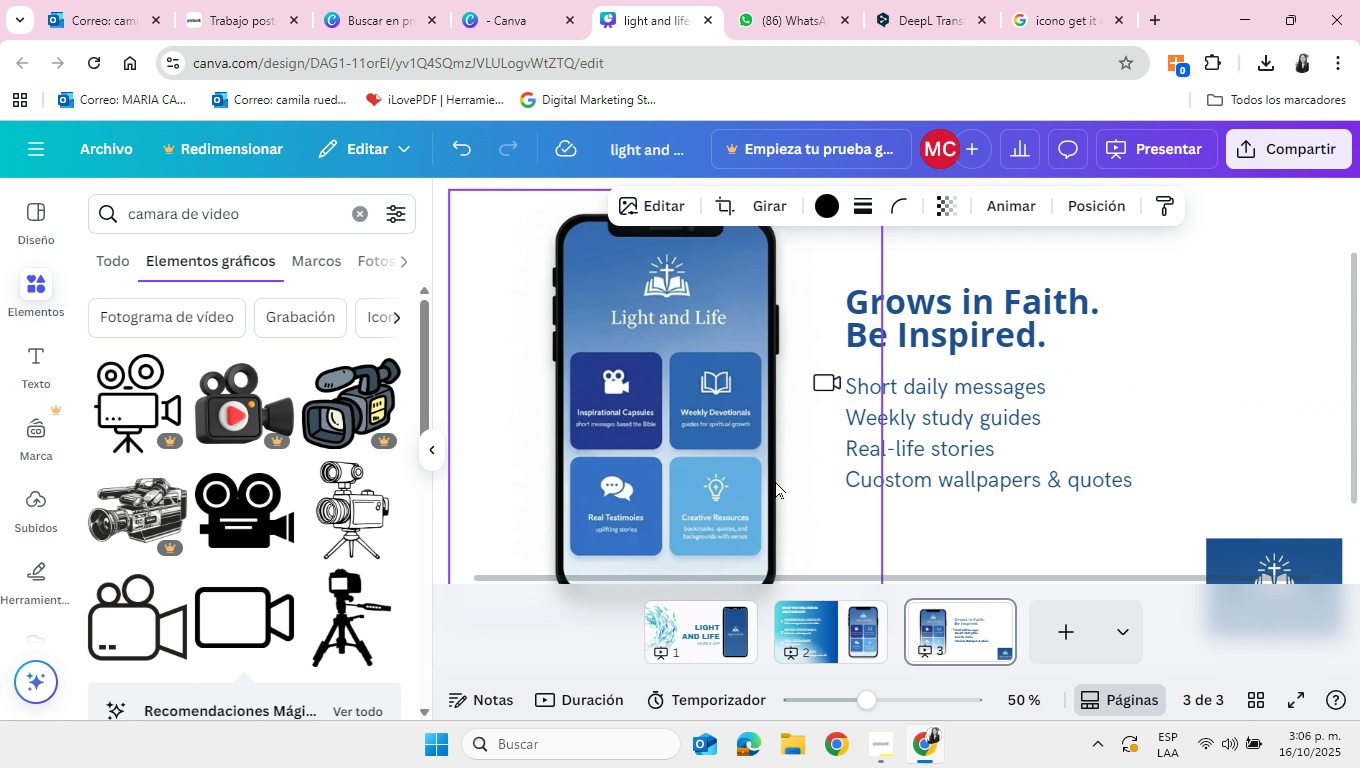 
key(ArrowLeft)
 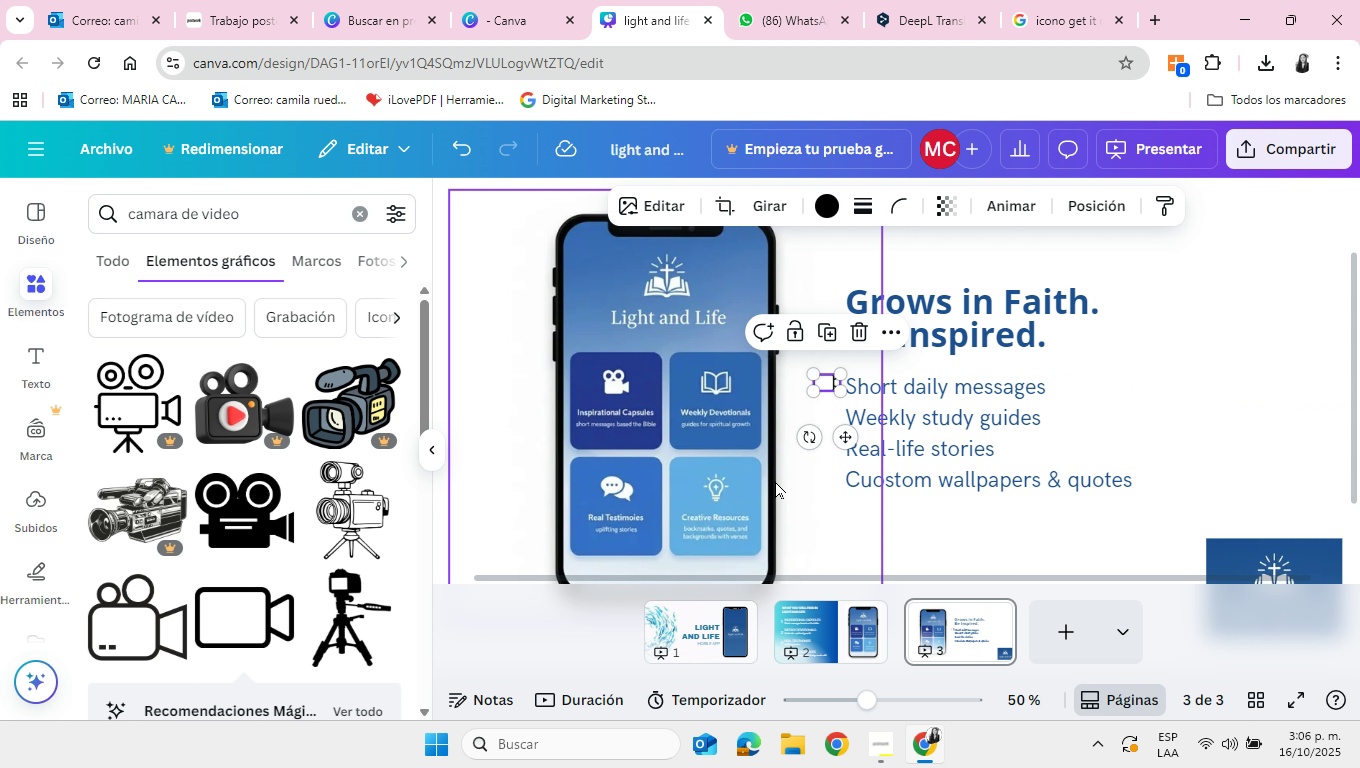 
key(ArrowDown)
 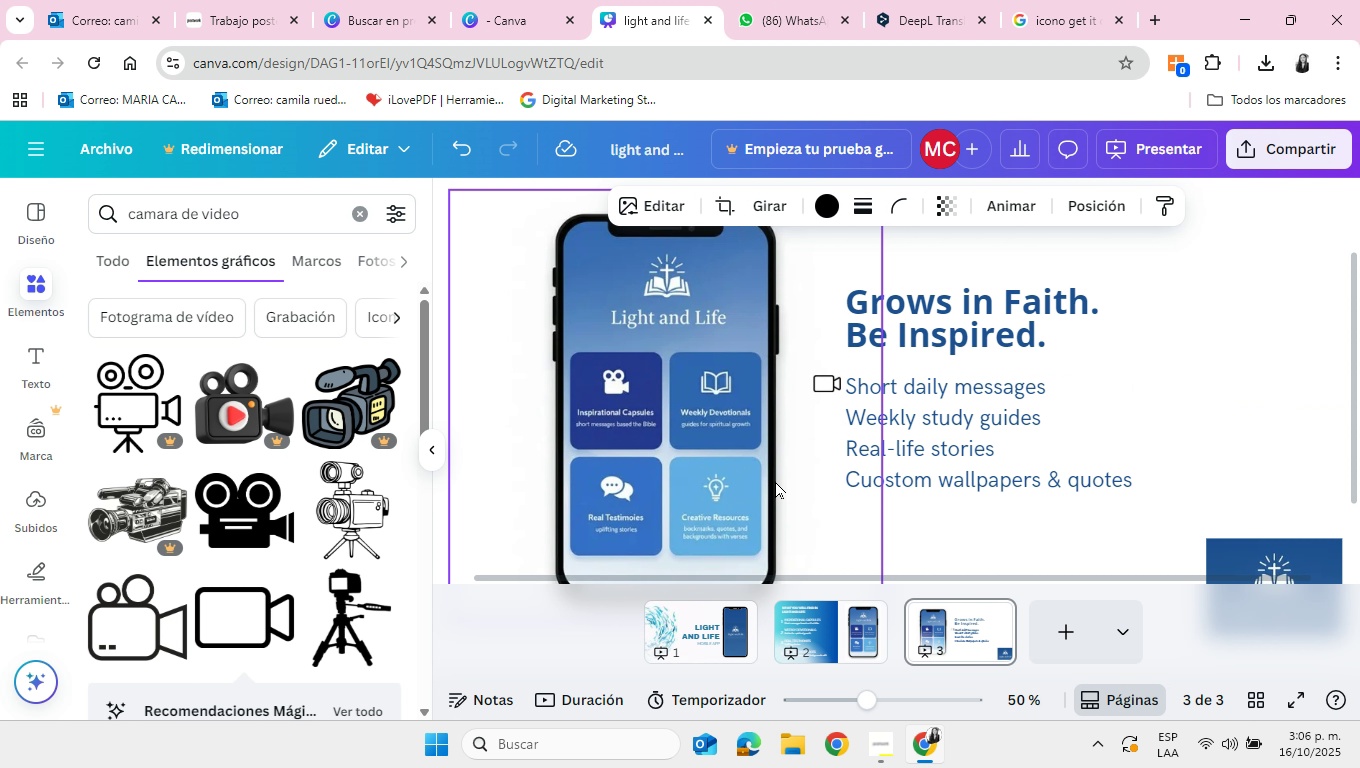 
key(ArrowDown)
 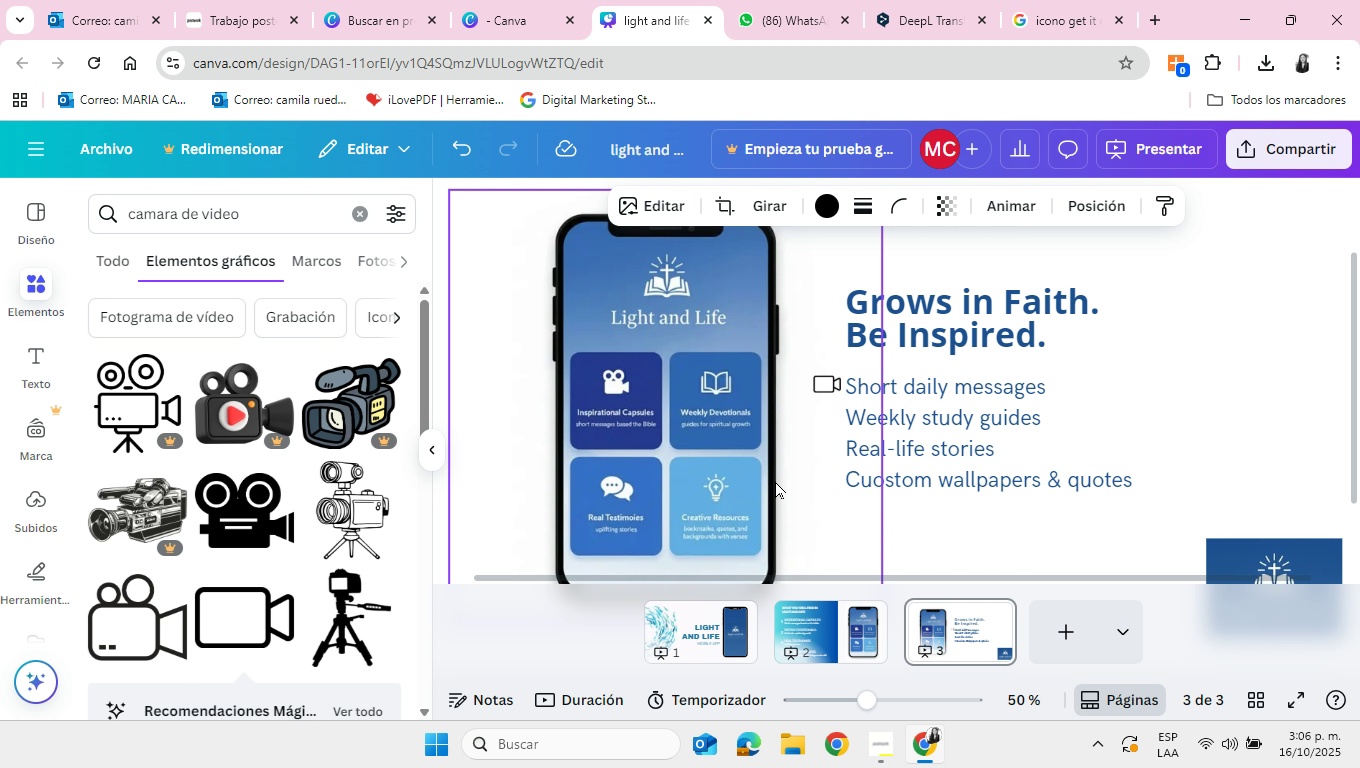 
key(ArrowDown)
 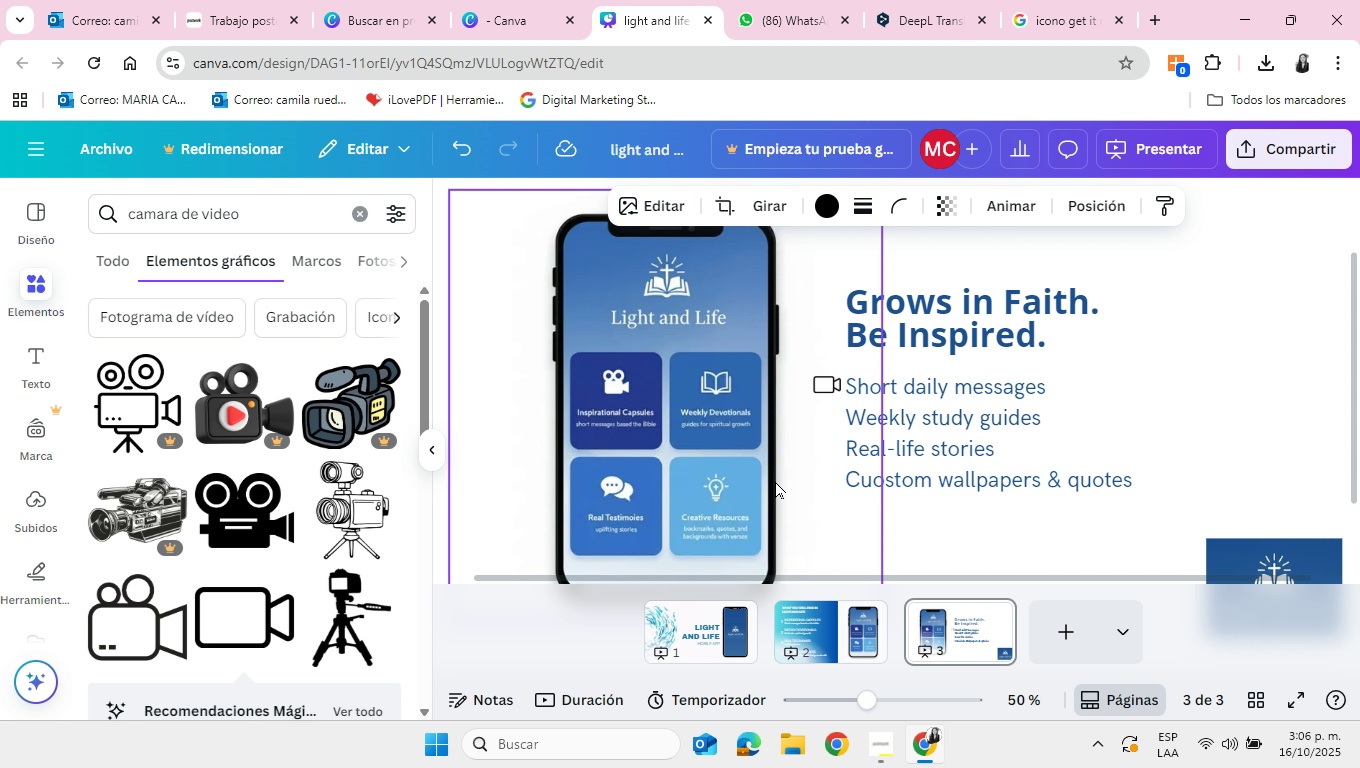 
key(ArrowDown)
 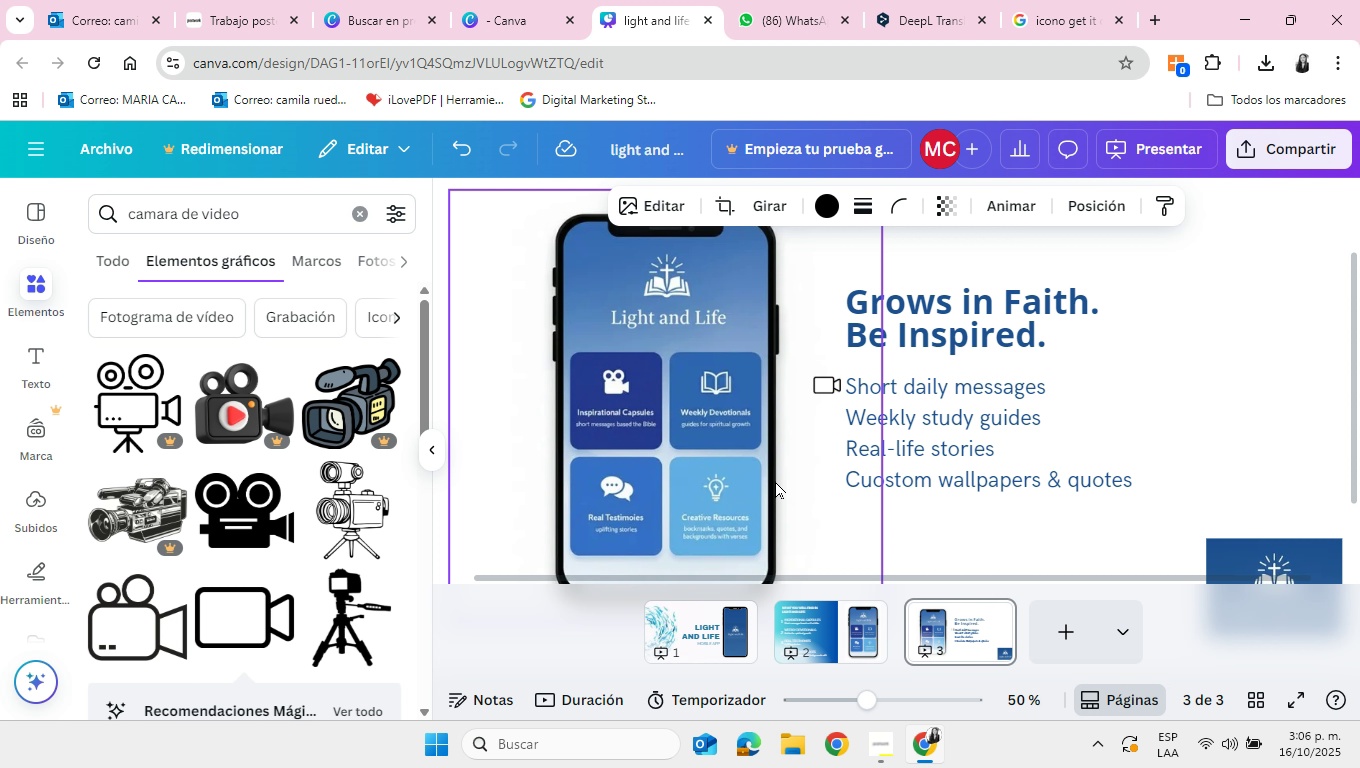 
key(ArrowDown)
 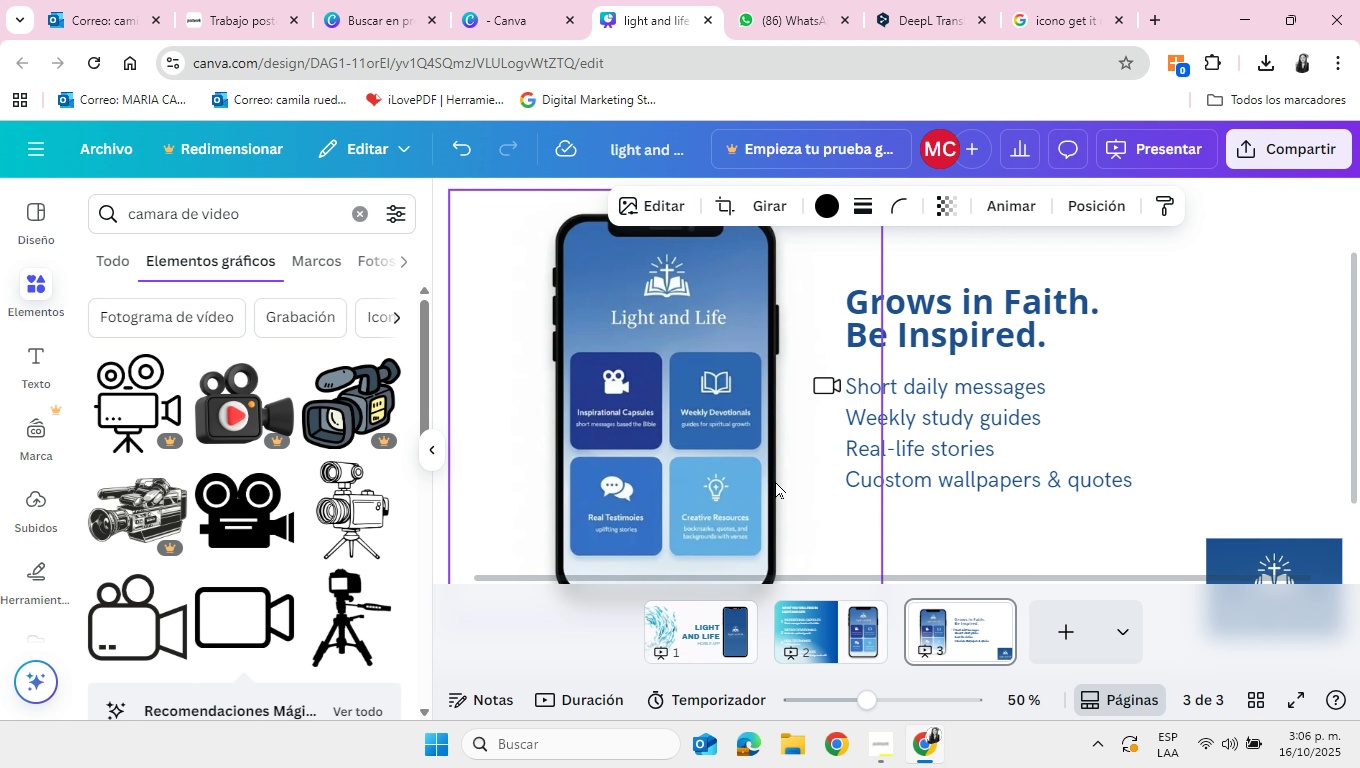 
key(ArrowDown)
 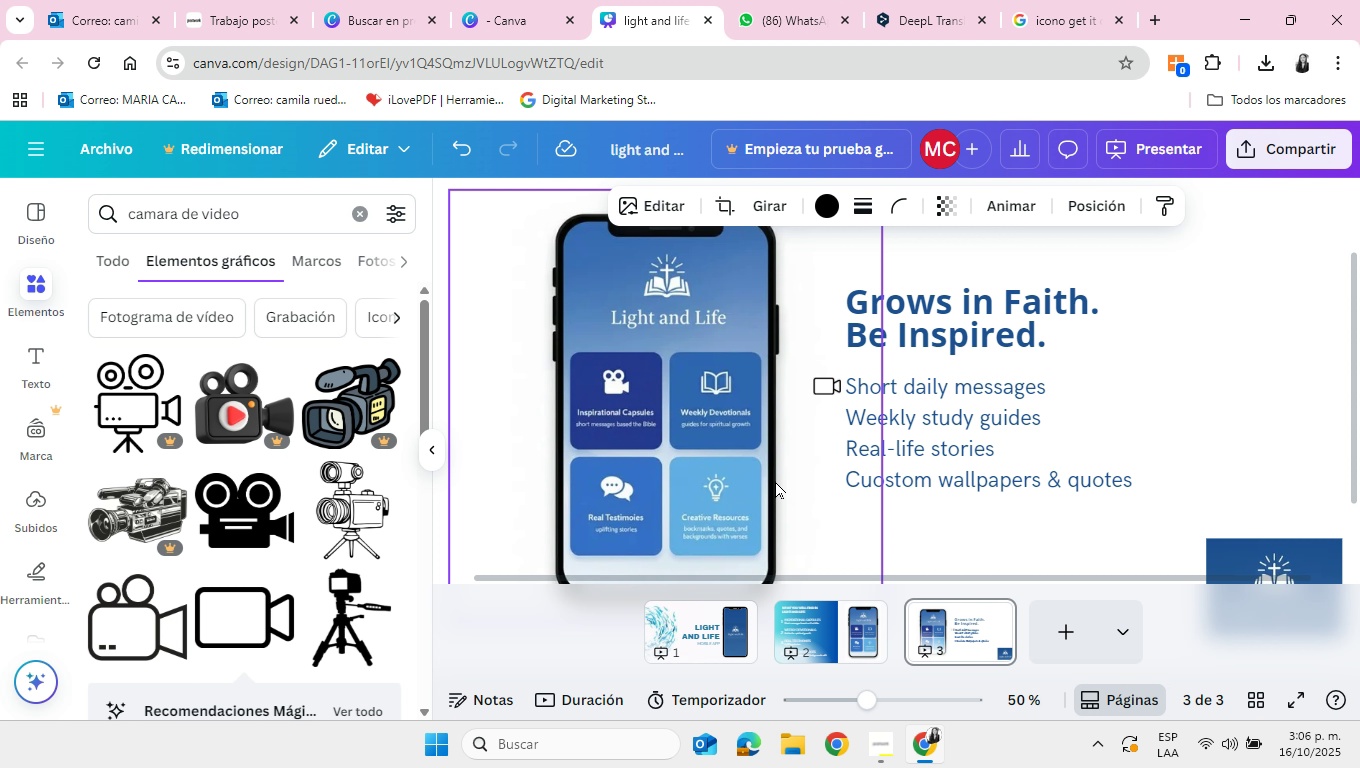 
key(ArrowDown)
 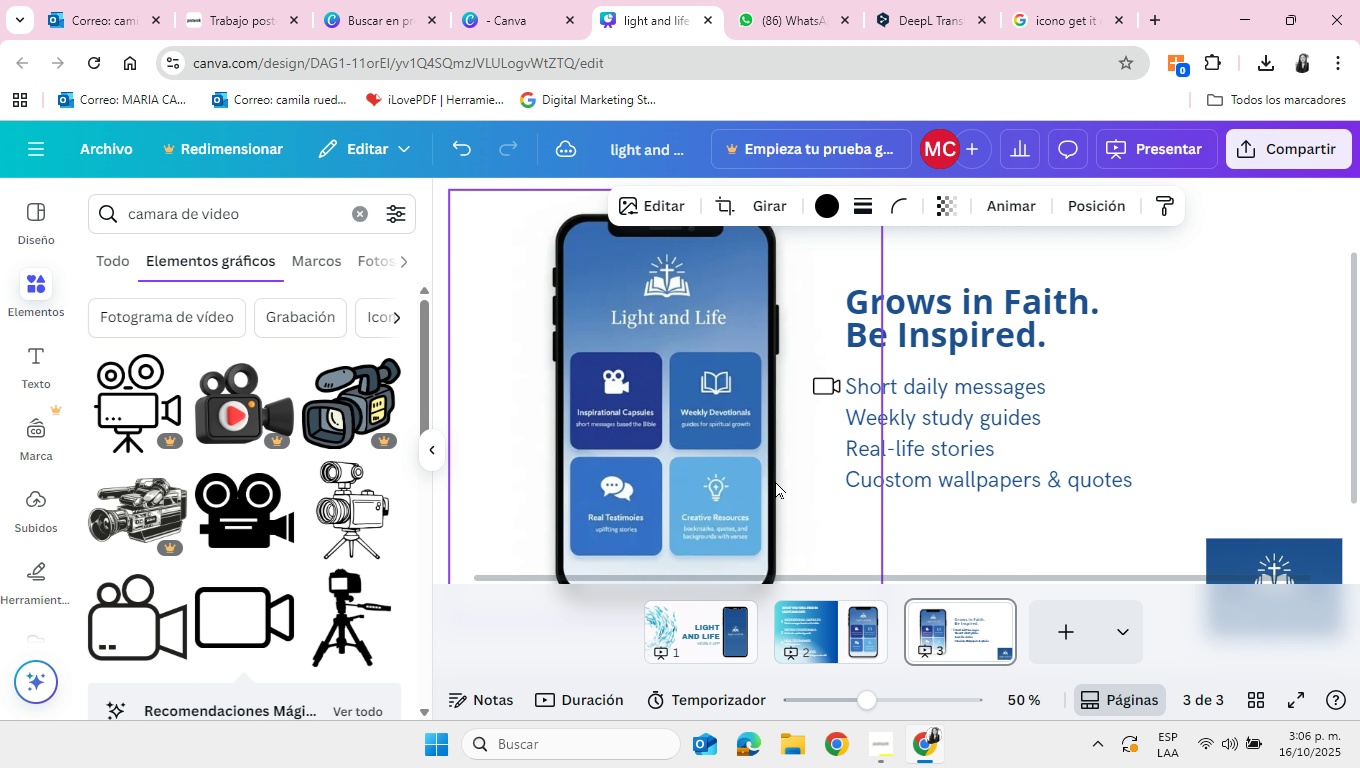 
key(ArrowLeft)
 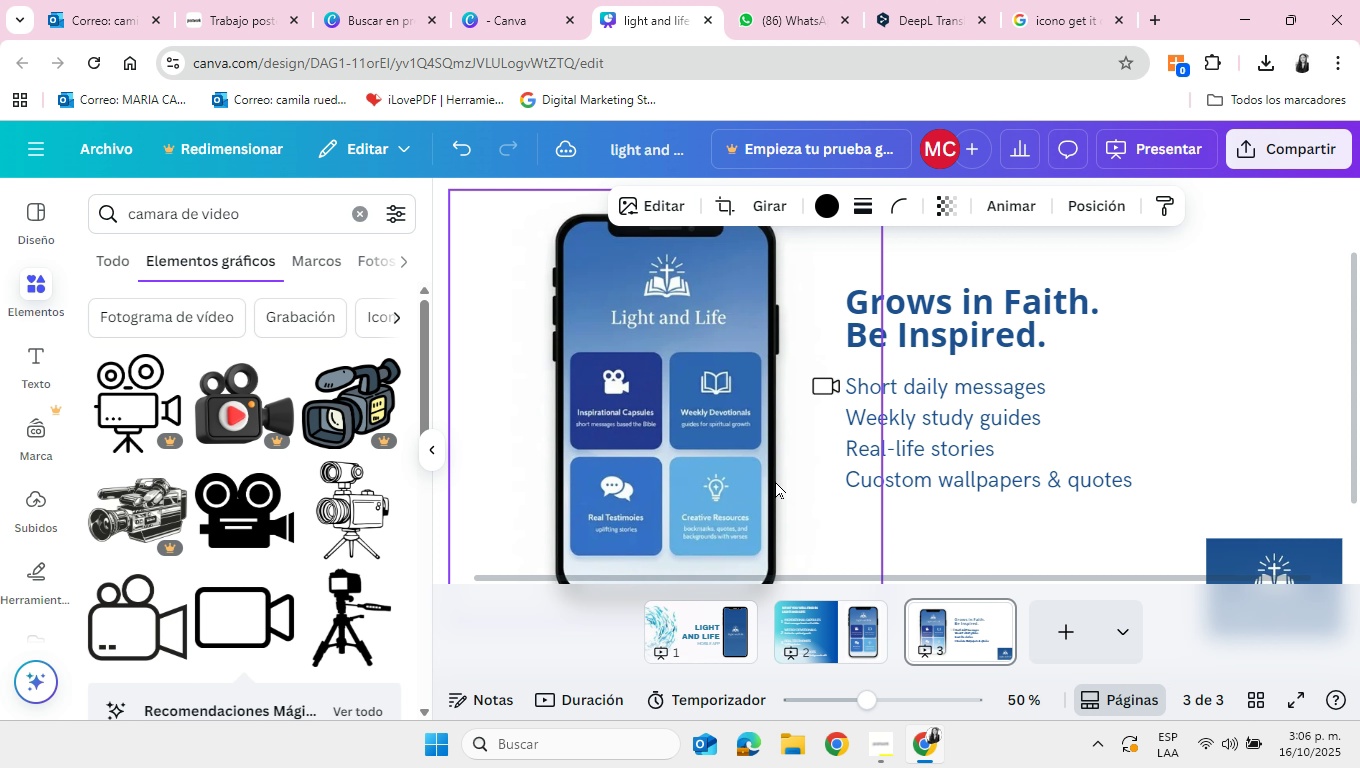 
key(ArrowLeft)
 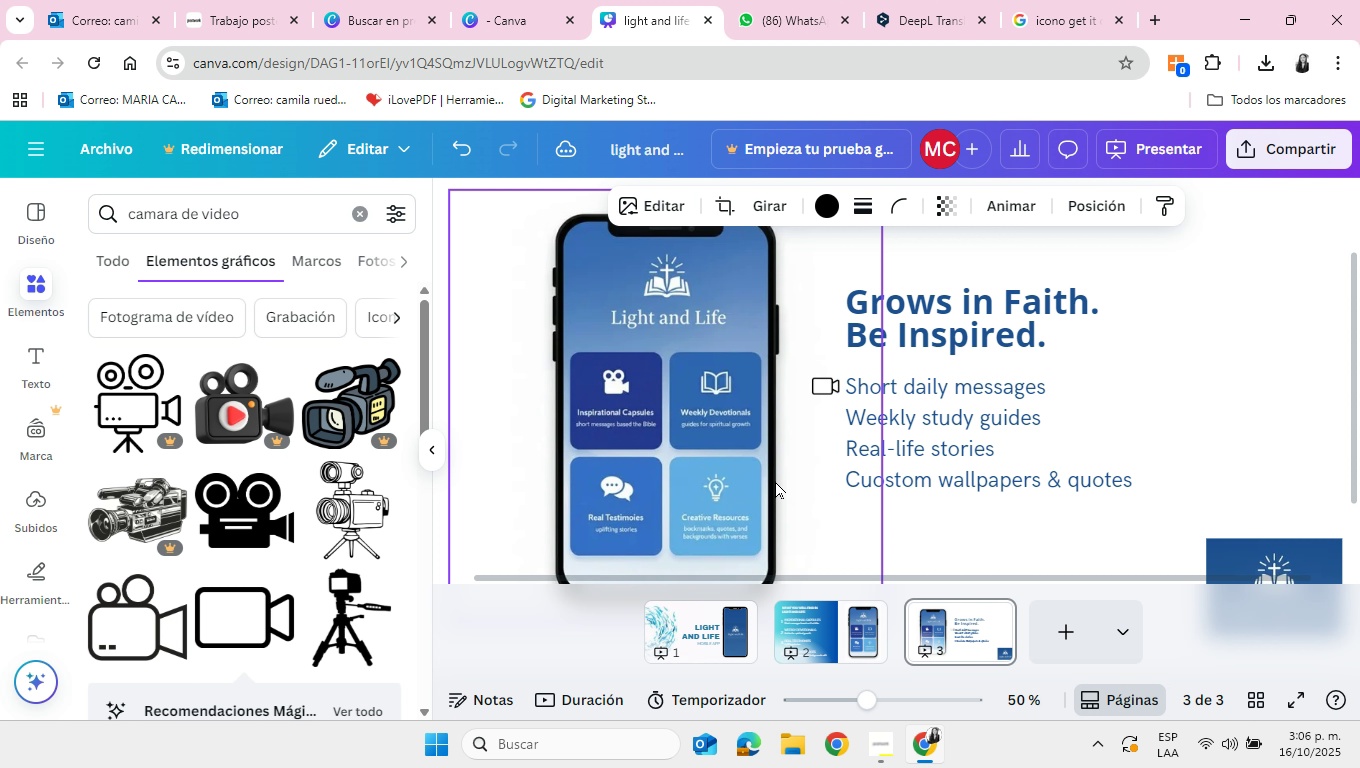 
key(ArrowLeft)
 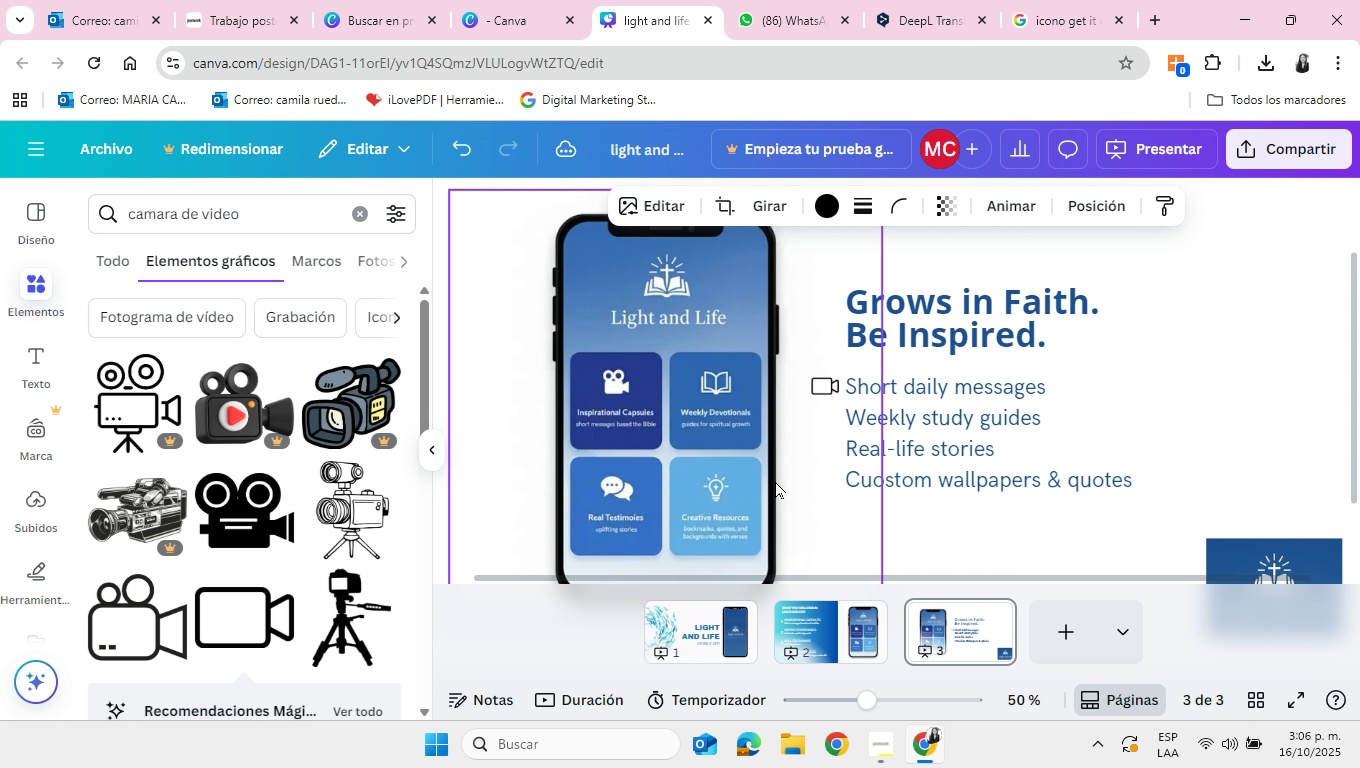 
key(ArrowLeft)
 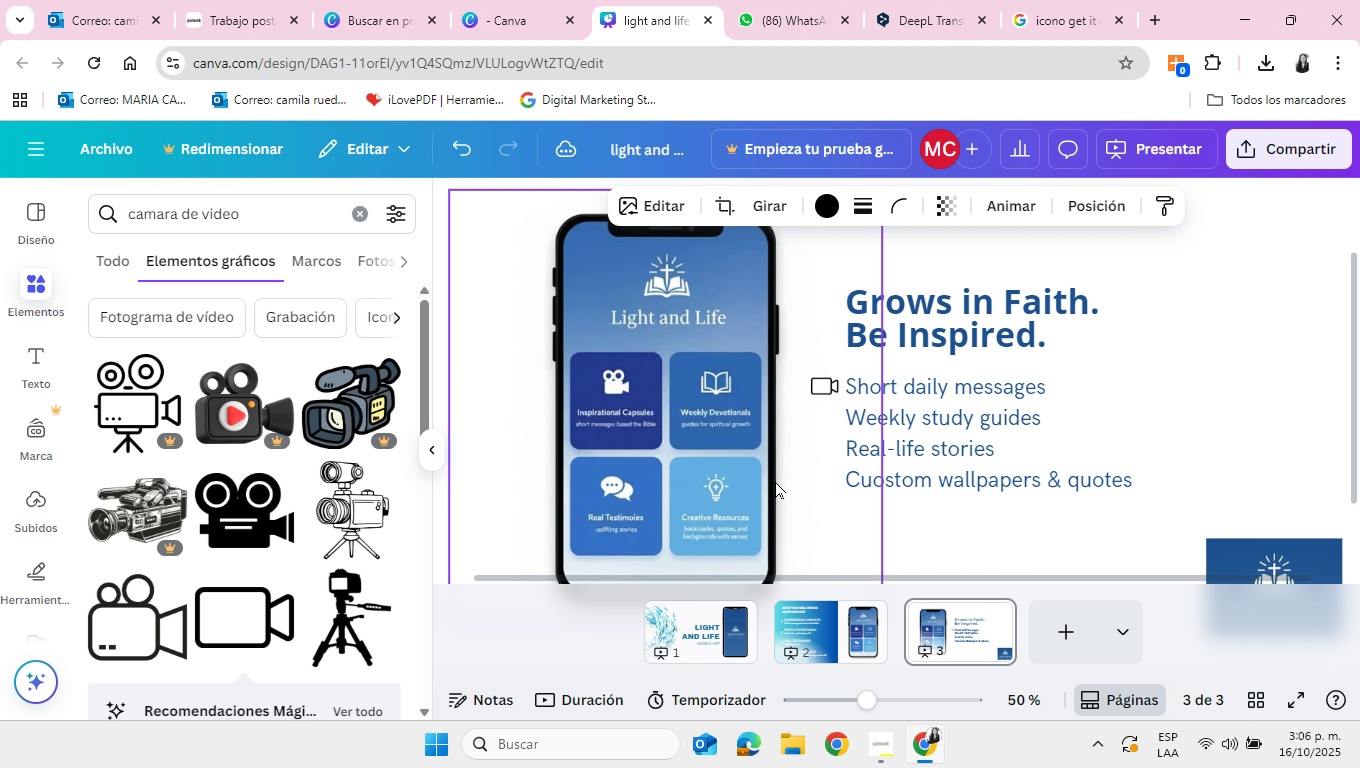 
key(ArrowLeft)
 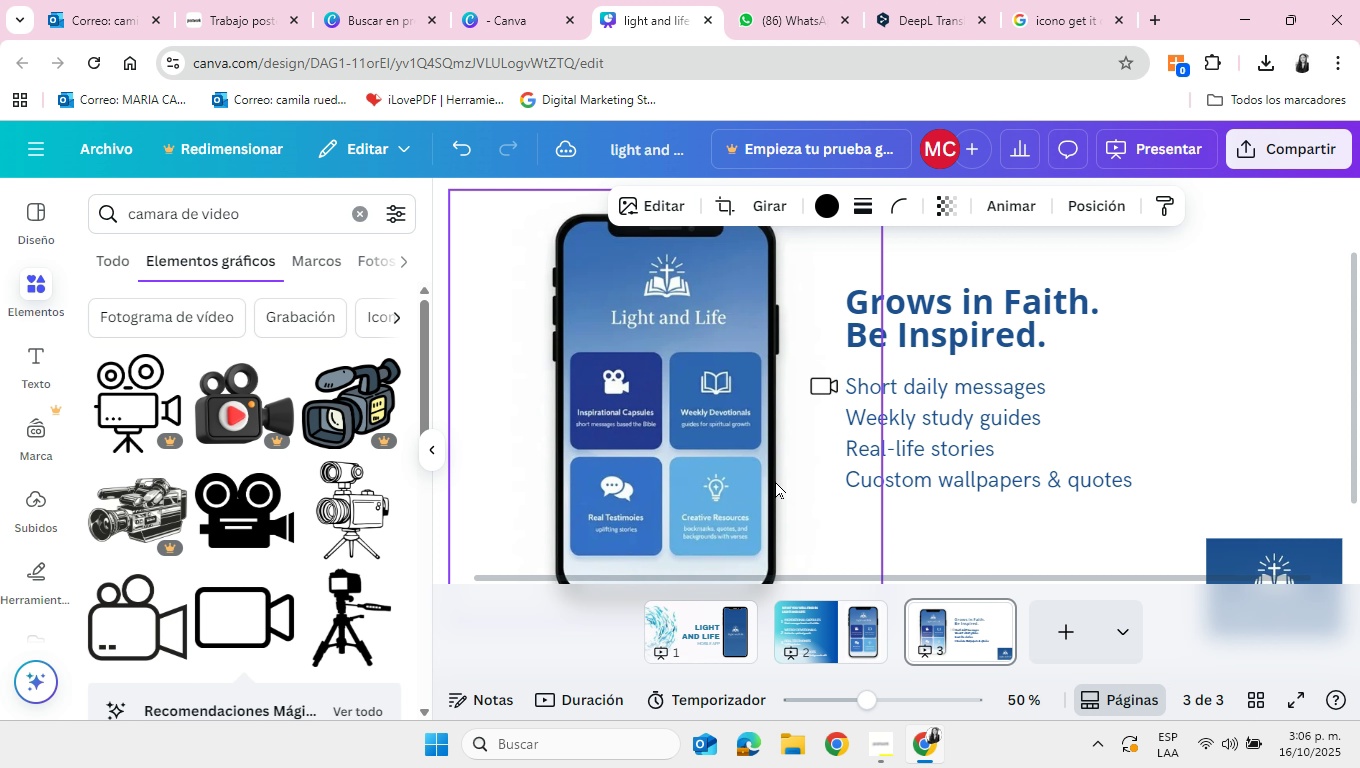 
key(ArrowLeft)
 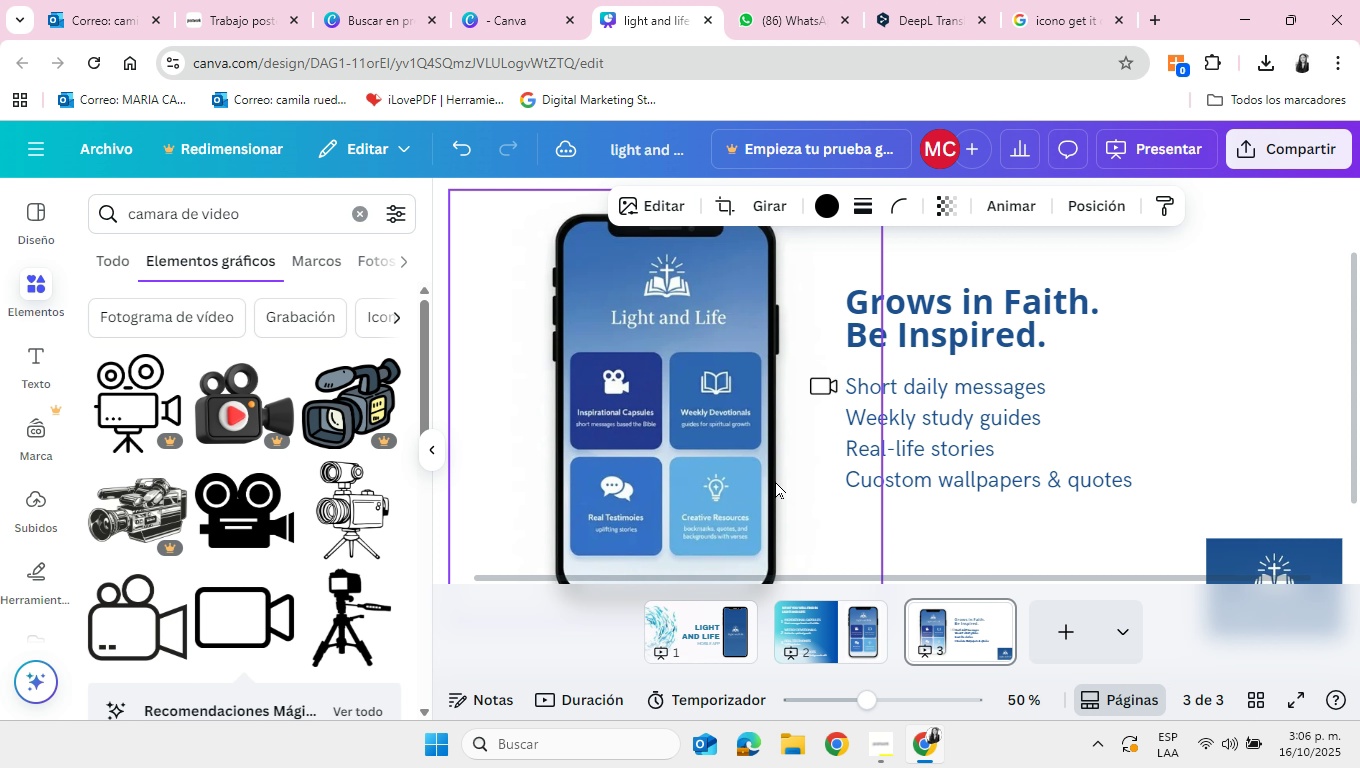 
key(ArrowLeft)
 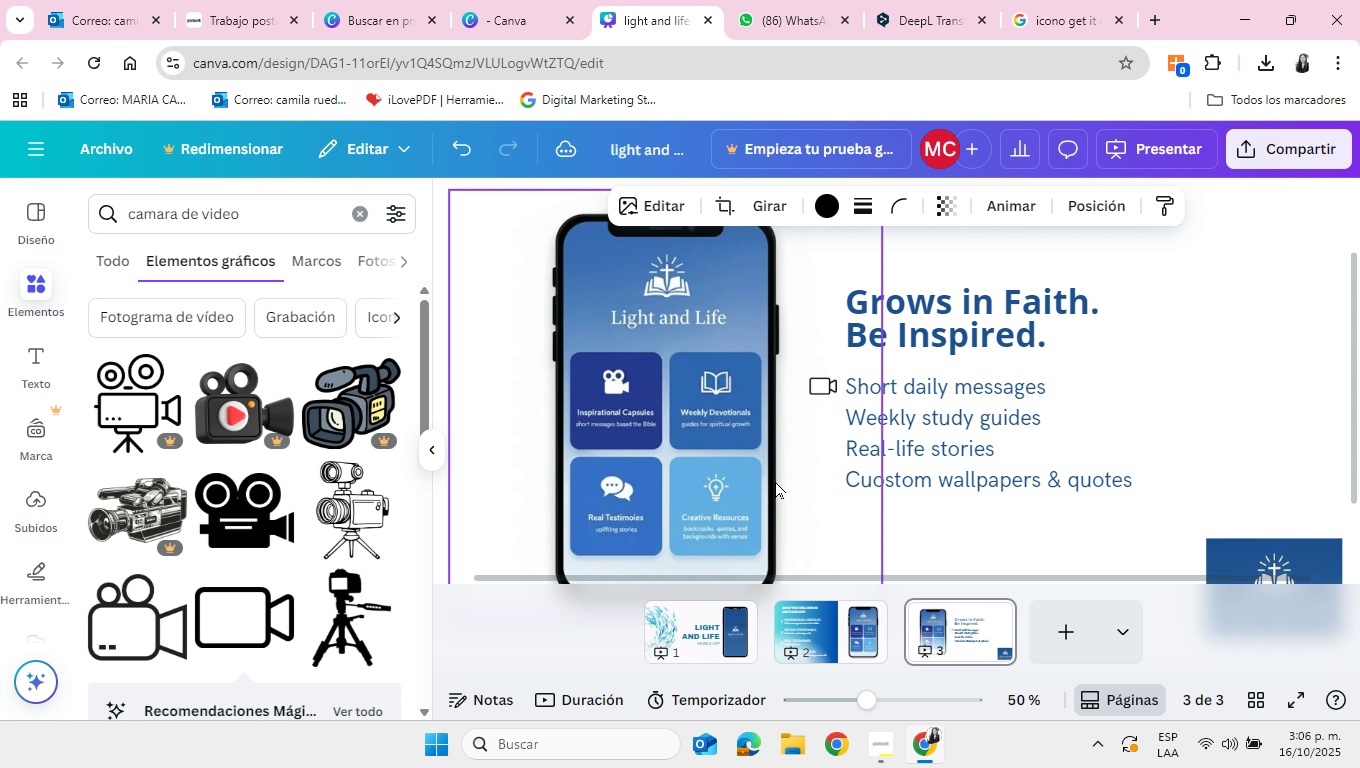 
key(ArrowLeft)
 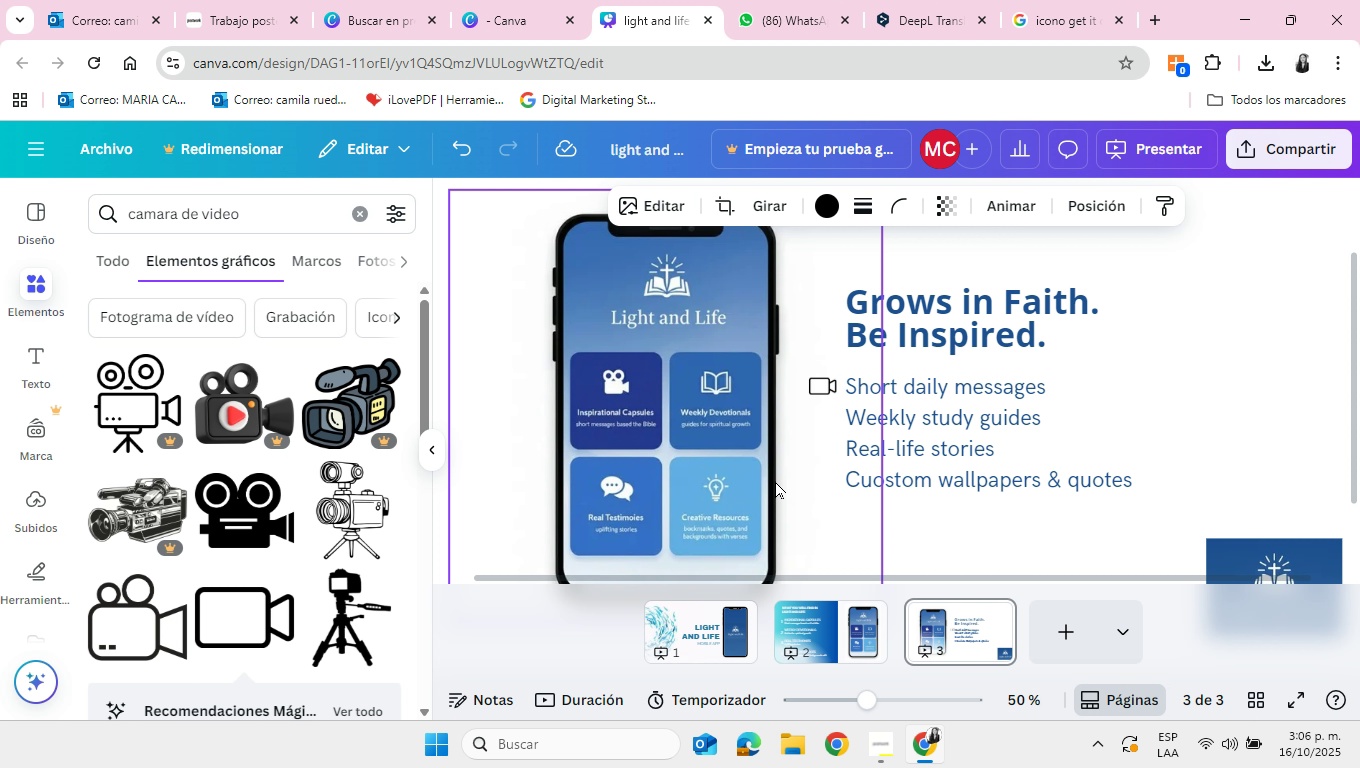 
key(ArrowLeft)
 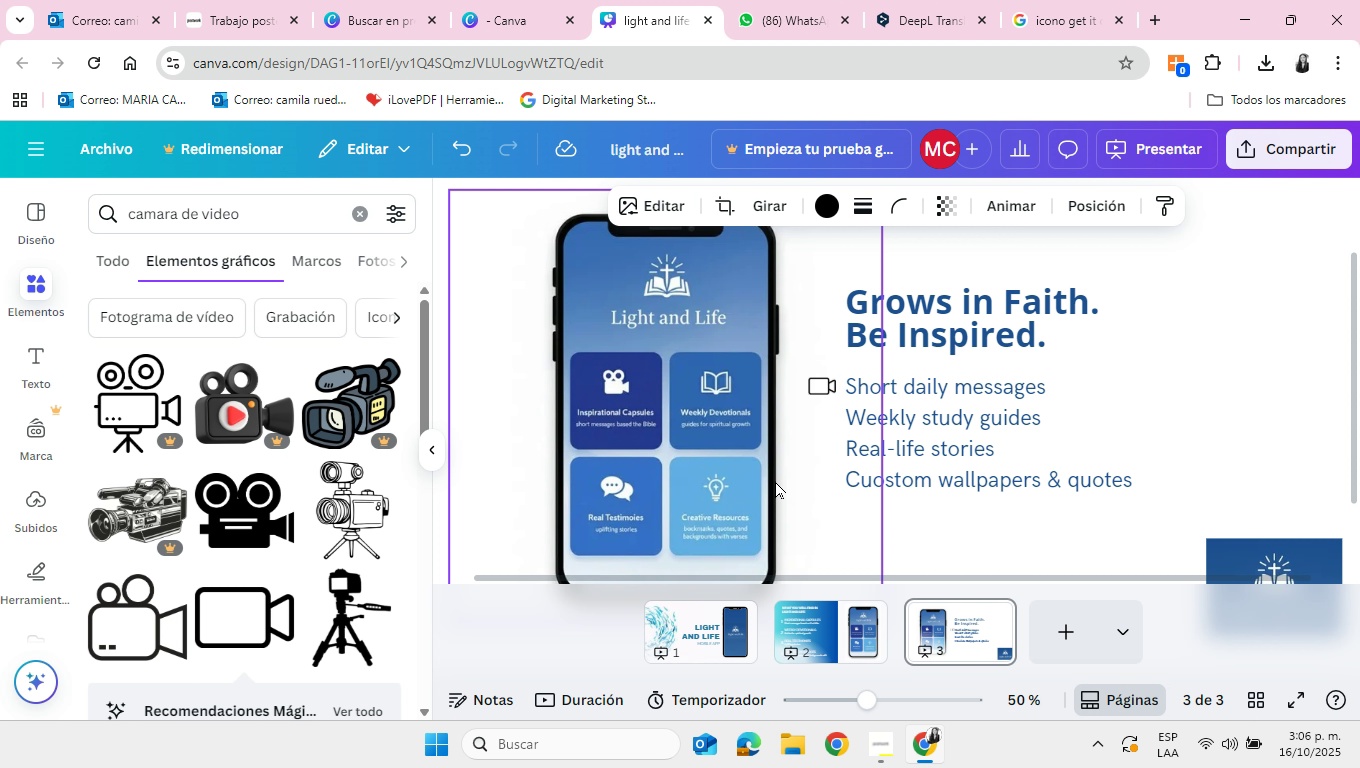 
key(ArrowLeft)
 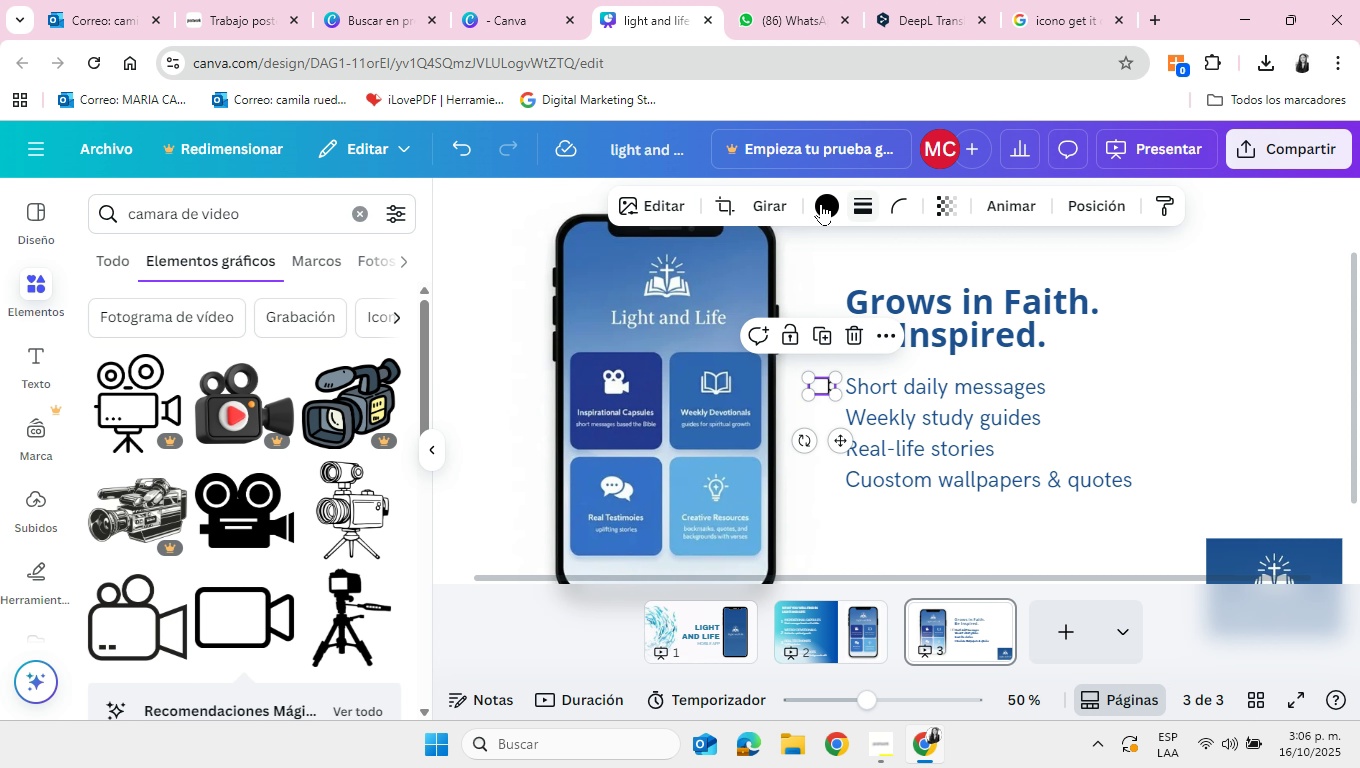 
left_click([830, 208])
 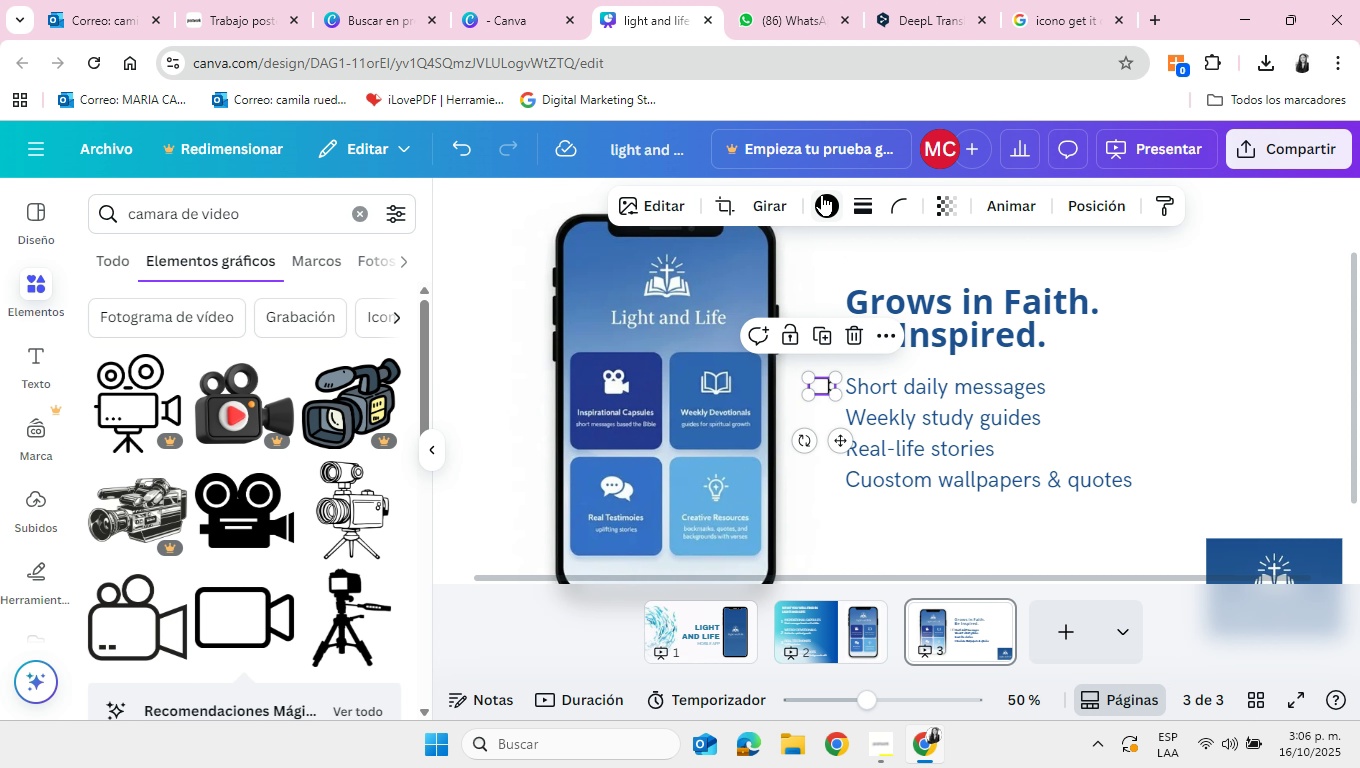 
left_click([823, 201])
 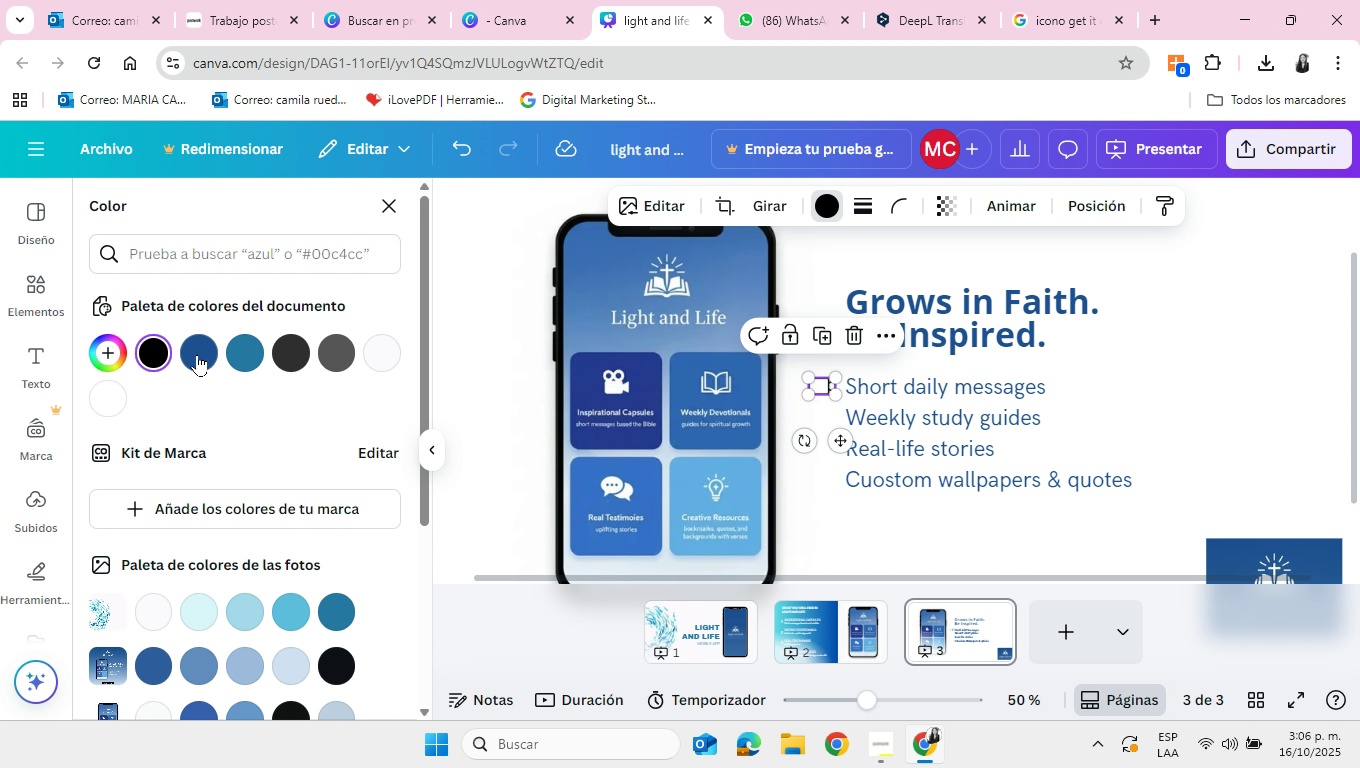 
left_click([197, 354])
 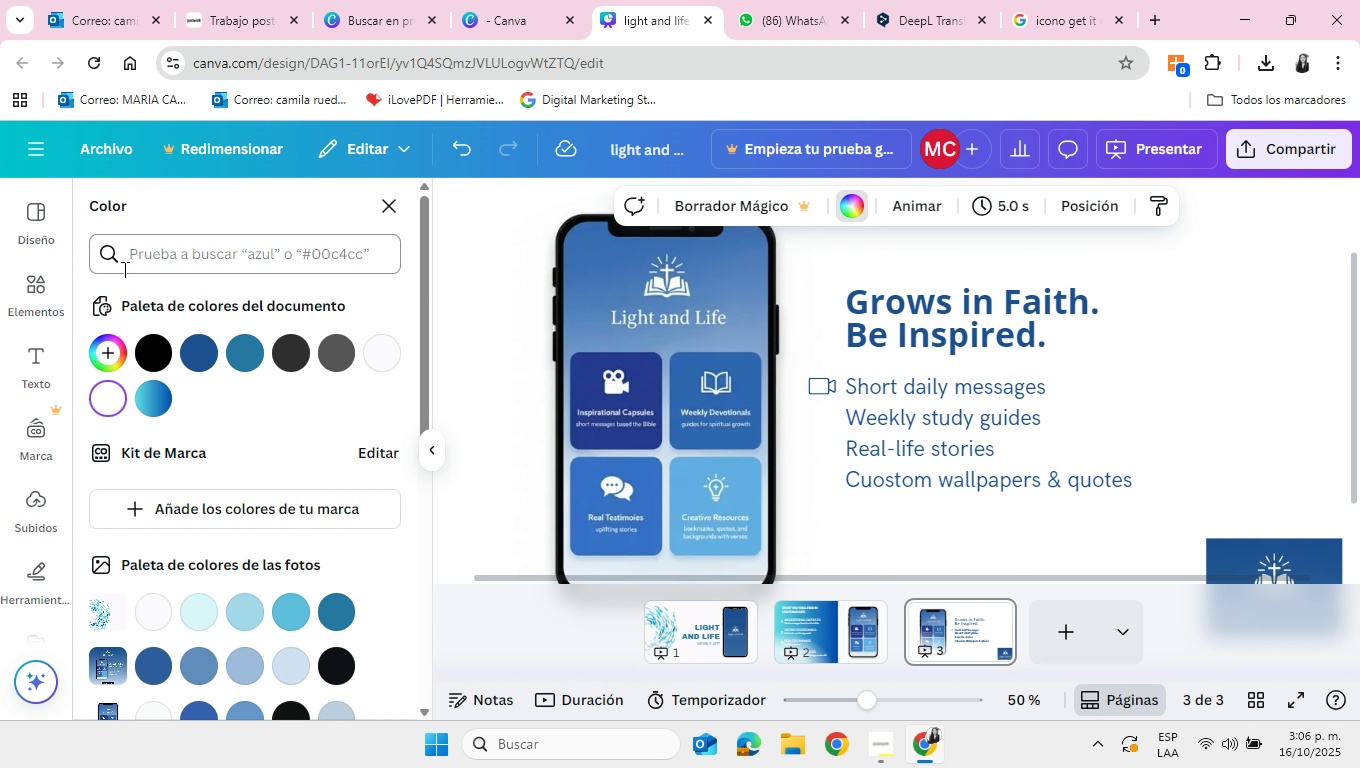 
wait(10.5)
 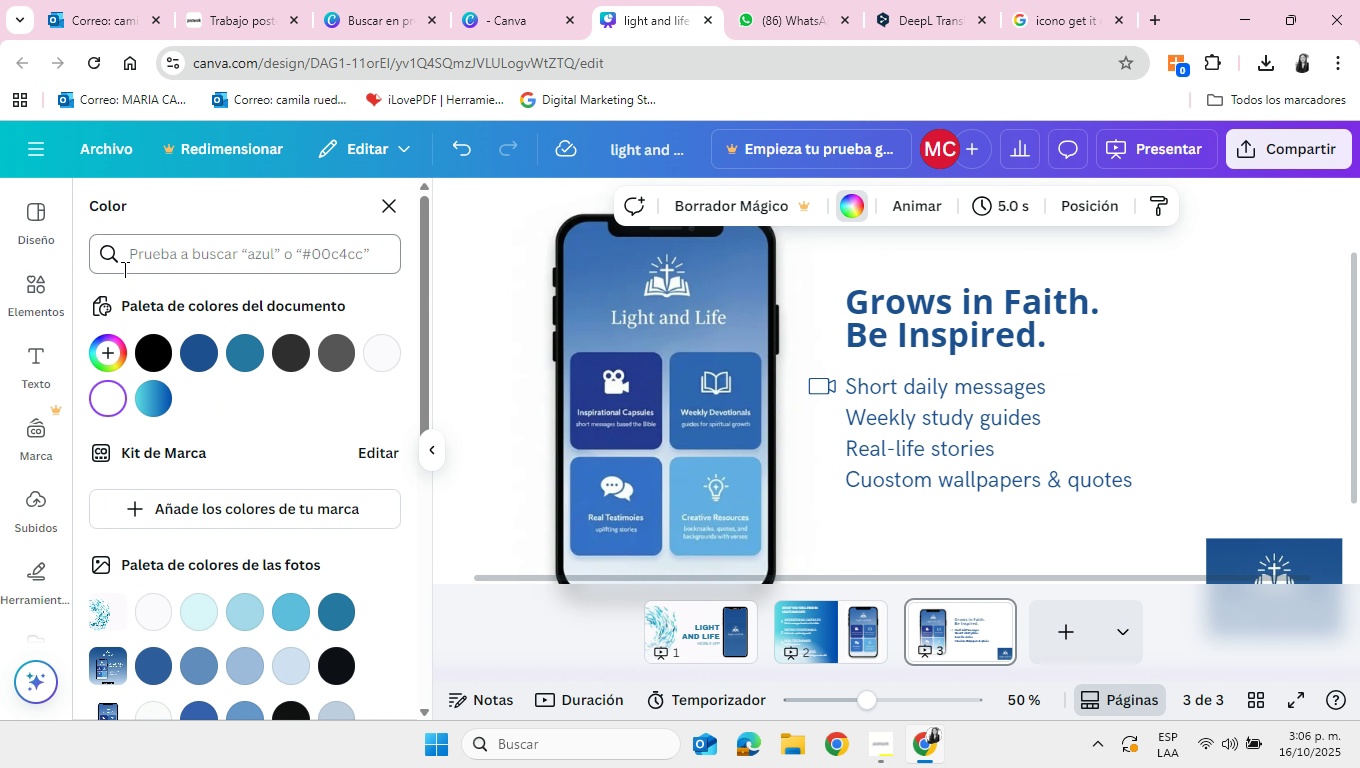 
left_click([277, 222])
 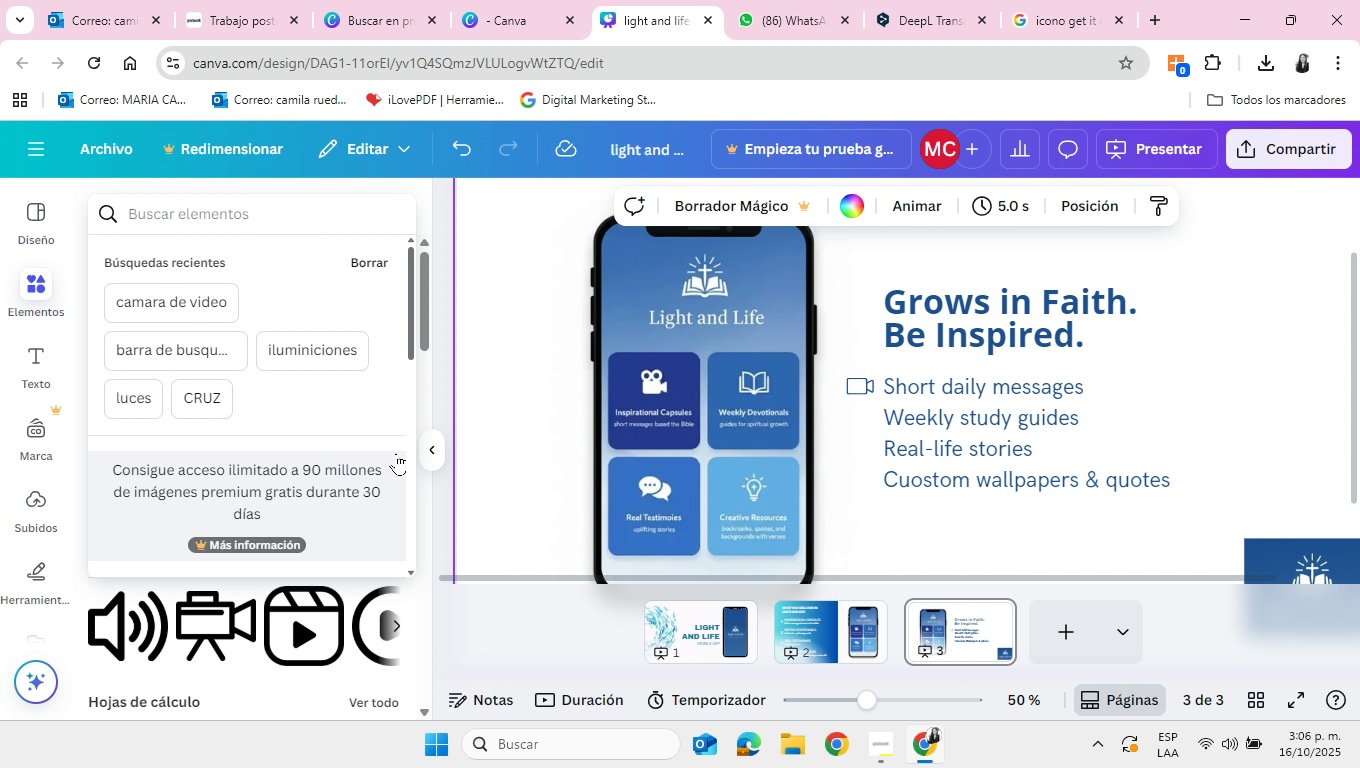 
type(libro)
 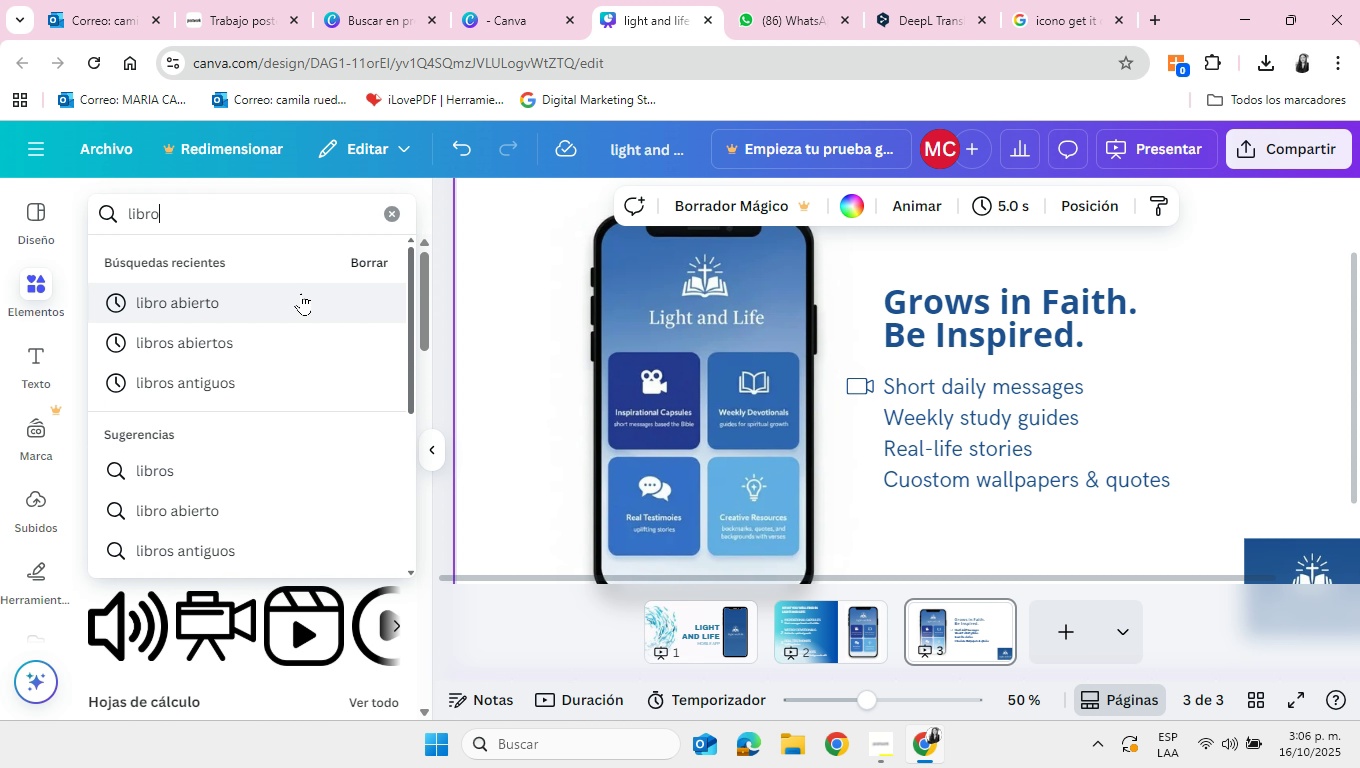 
left_click([301, 293])
 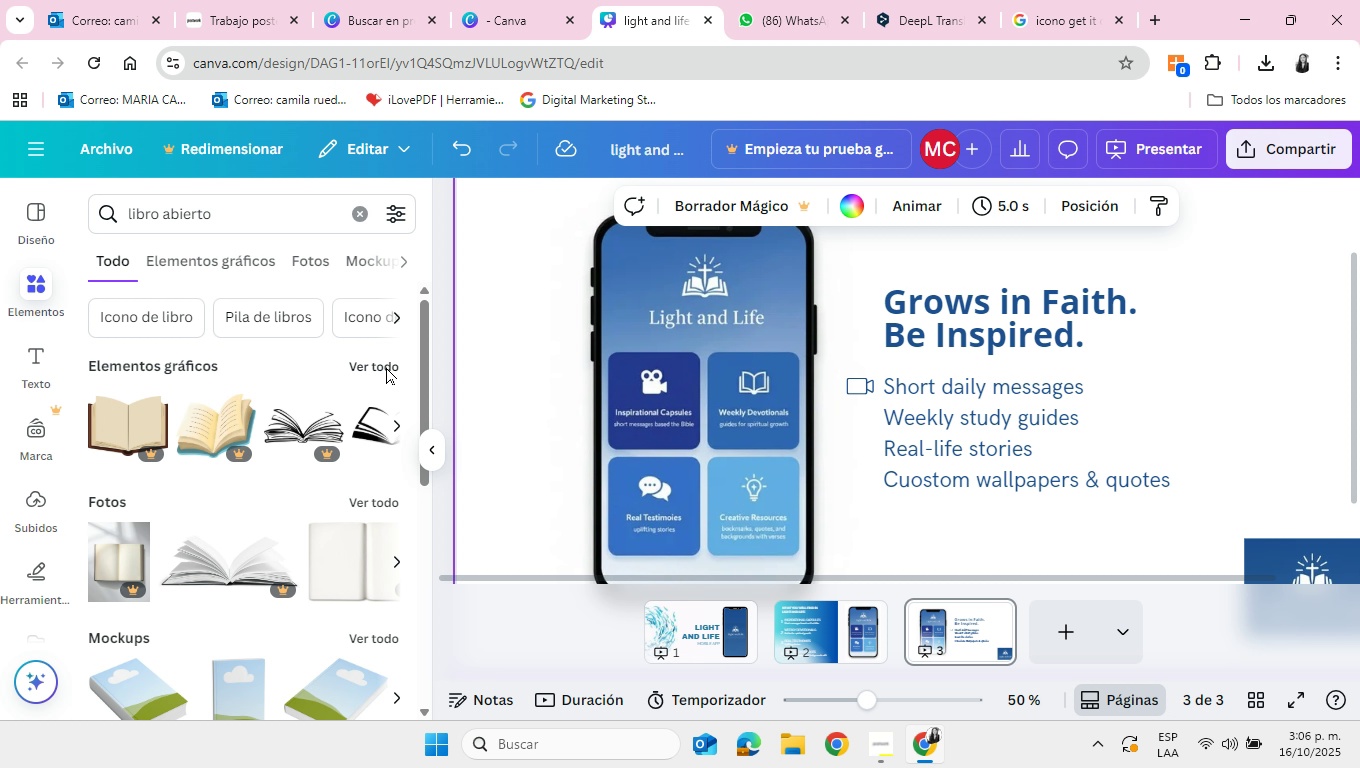 
left_click([386, 367])
 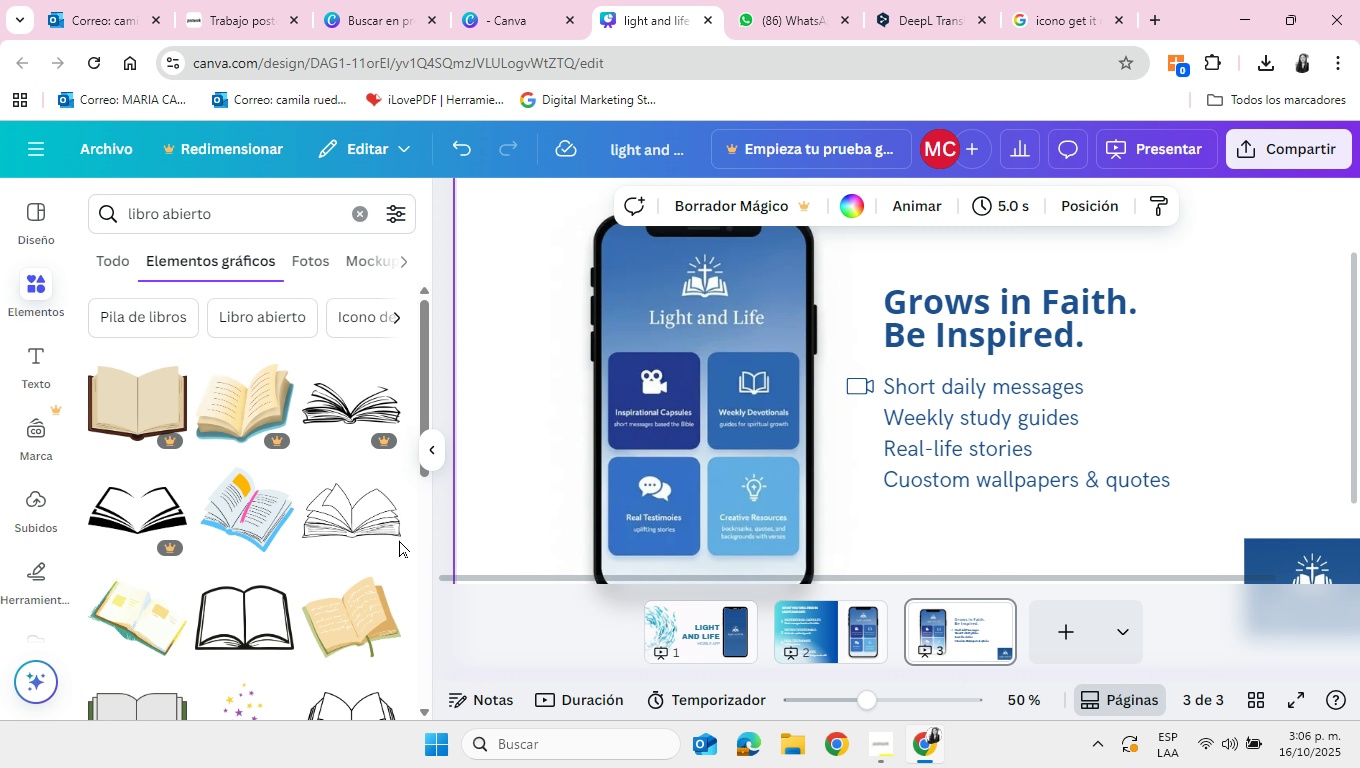 
mouse_move([395, 529])
 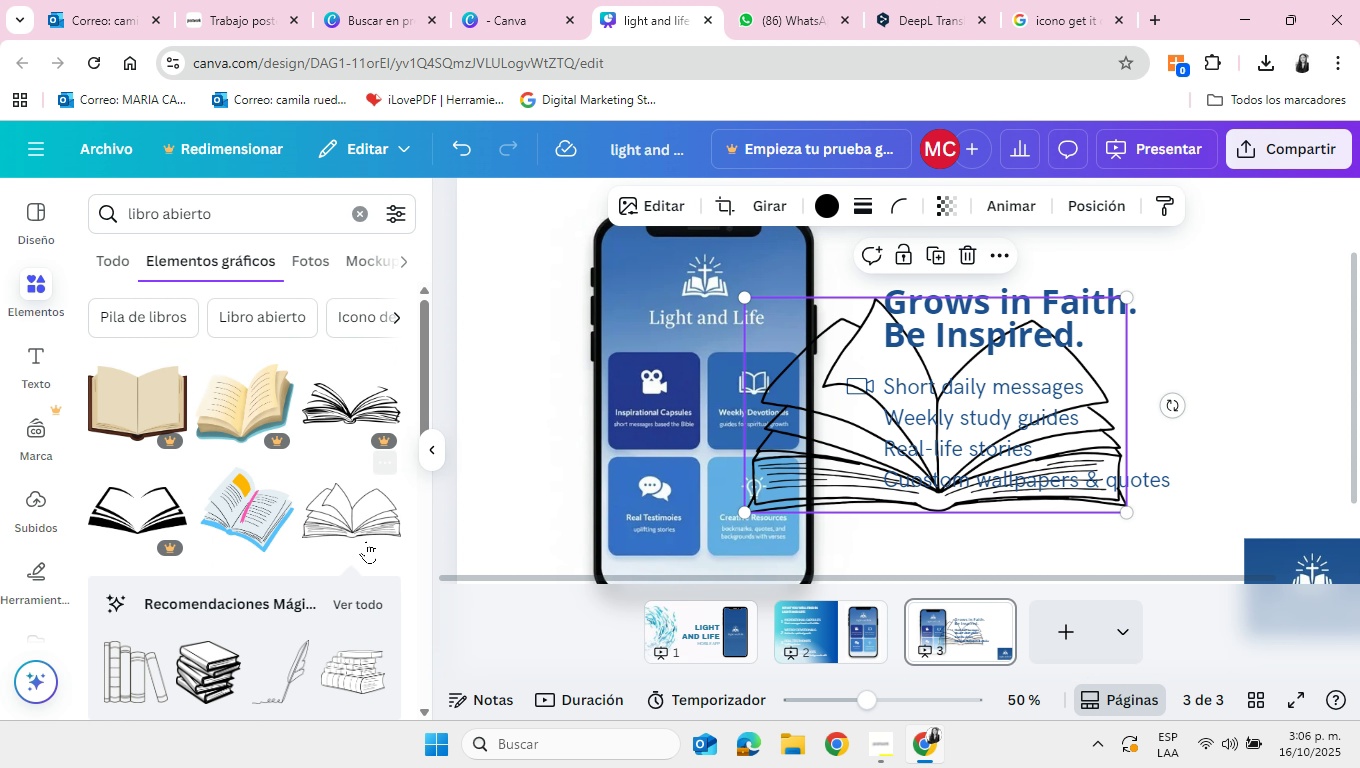 
scroll: coordinate [309, 556], scroll_direction: down, amount: 3.0
 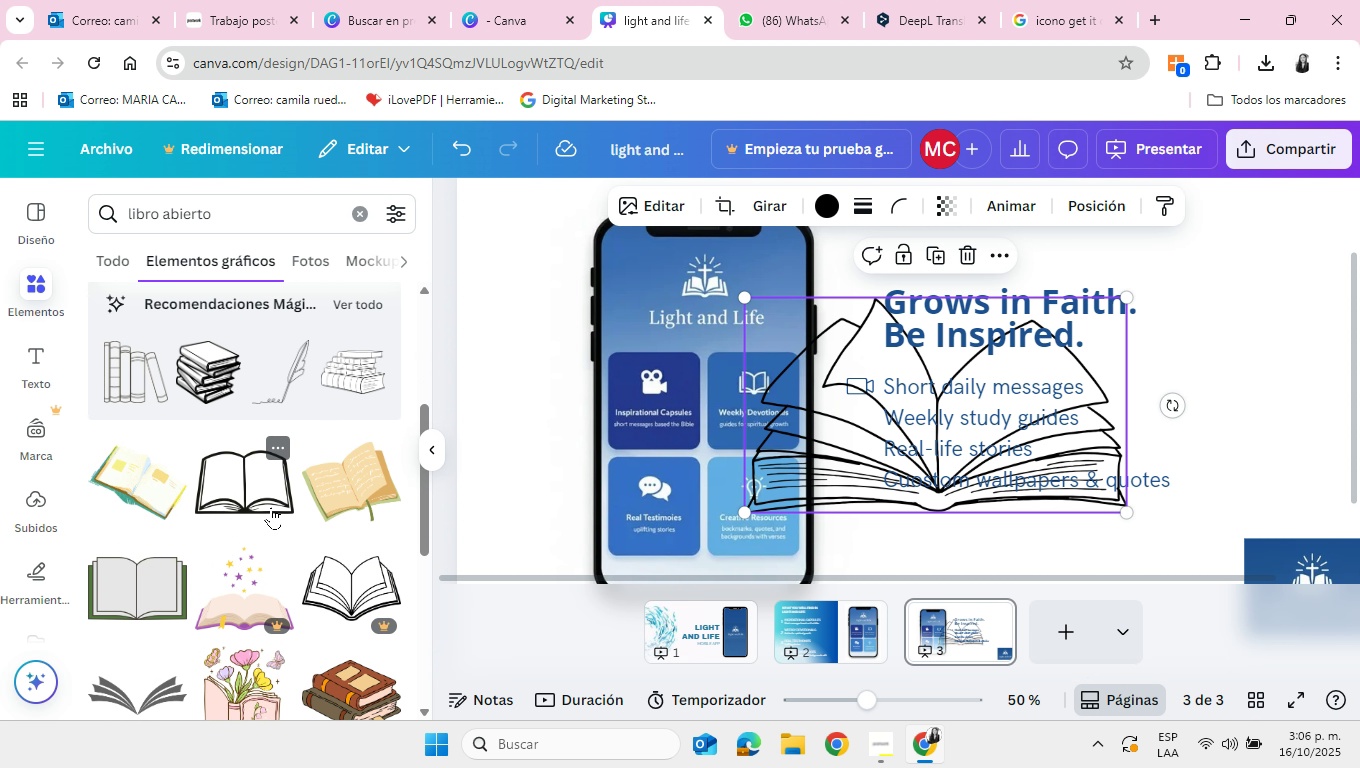 
left_click([271, 507])
 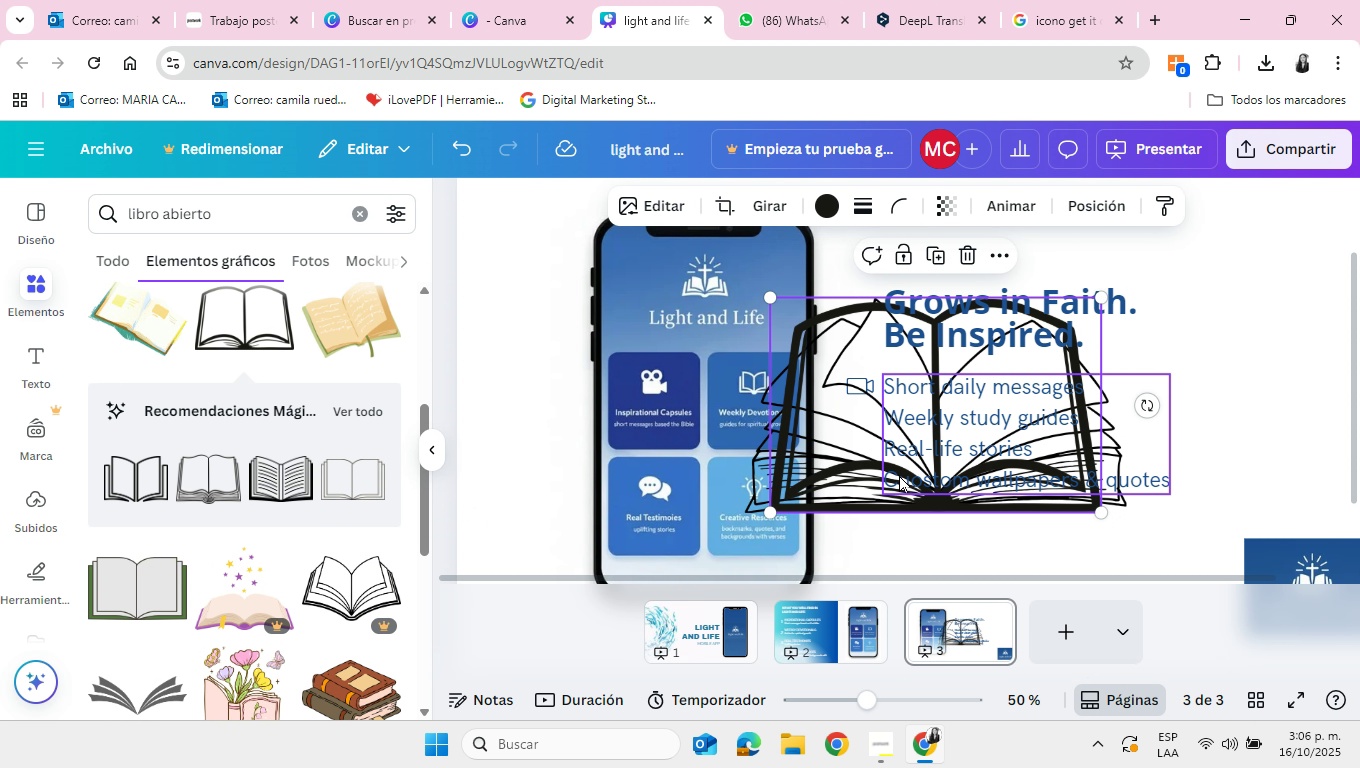 
left_click_drag(start_coordinate=[902, 479], to_coordinate=[1075, 423])
 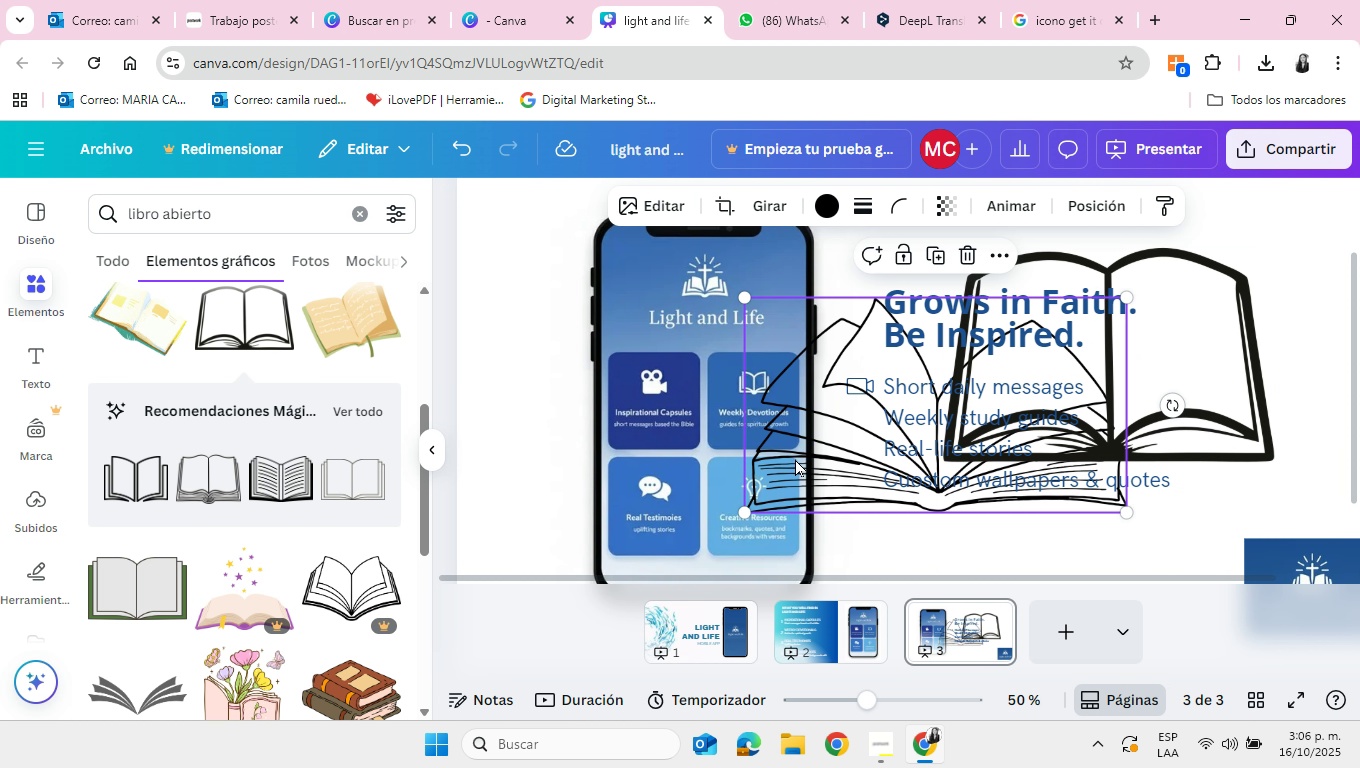 
left_click([795, 459])
 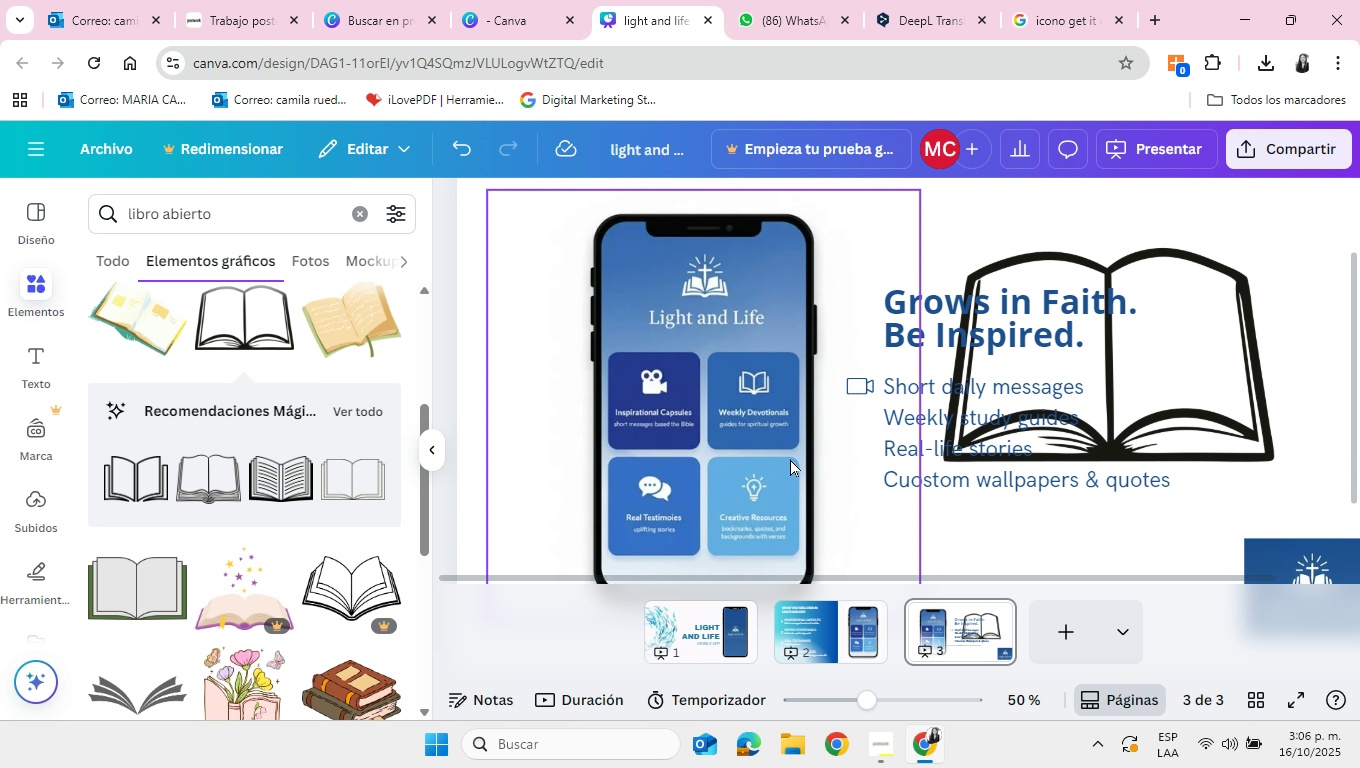 
key(Backspace)
 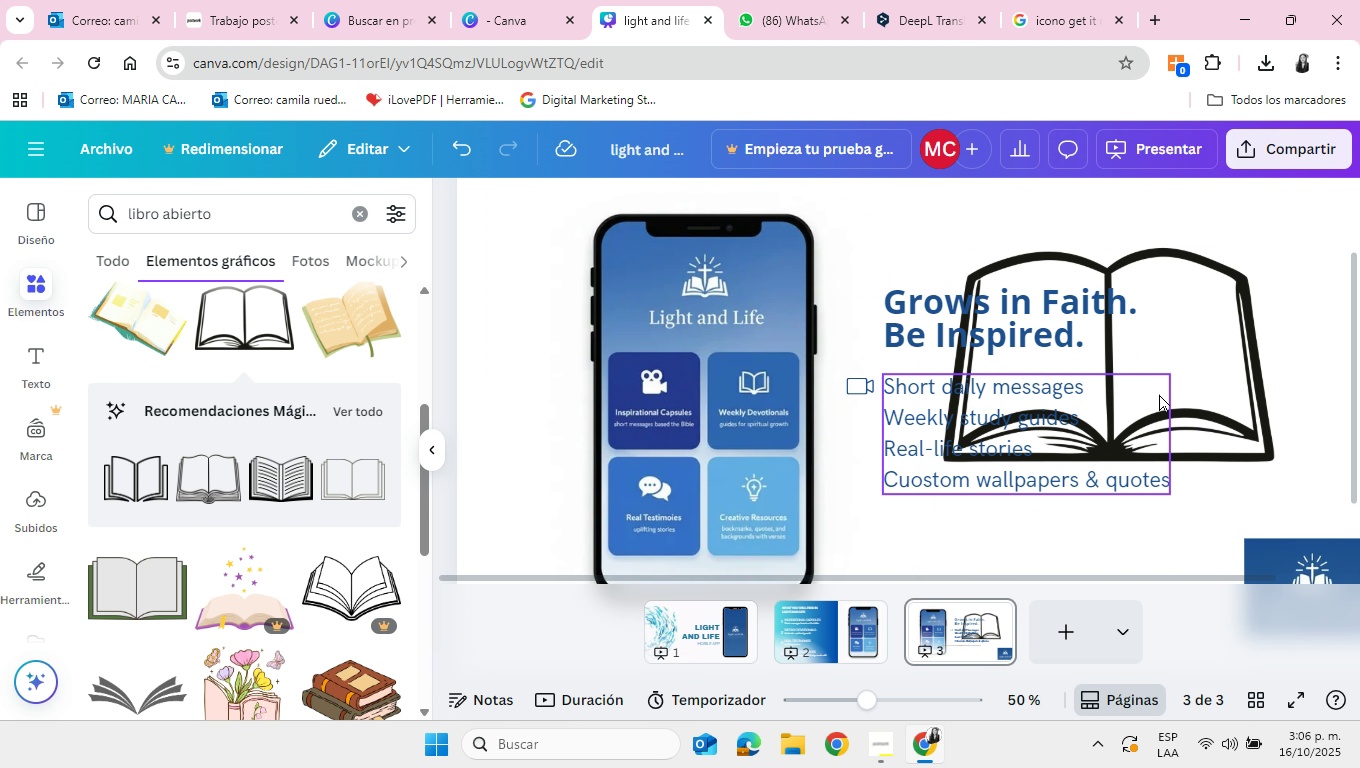 
left_click_drag(start_coordinate=[1159, 394], to_coordinate=[1039, 413])
 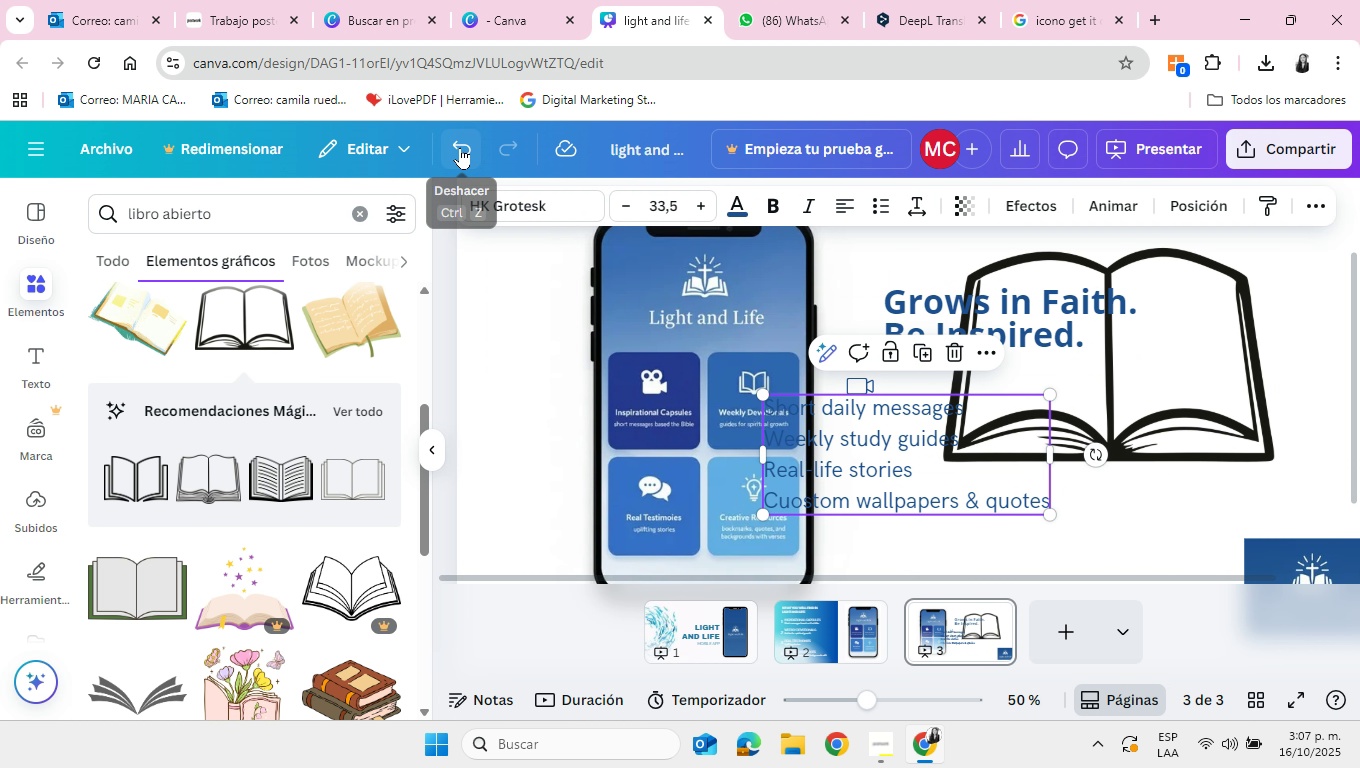 
left_click([460, 147])
 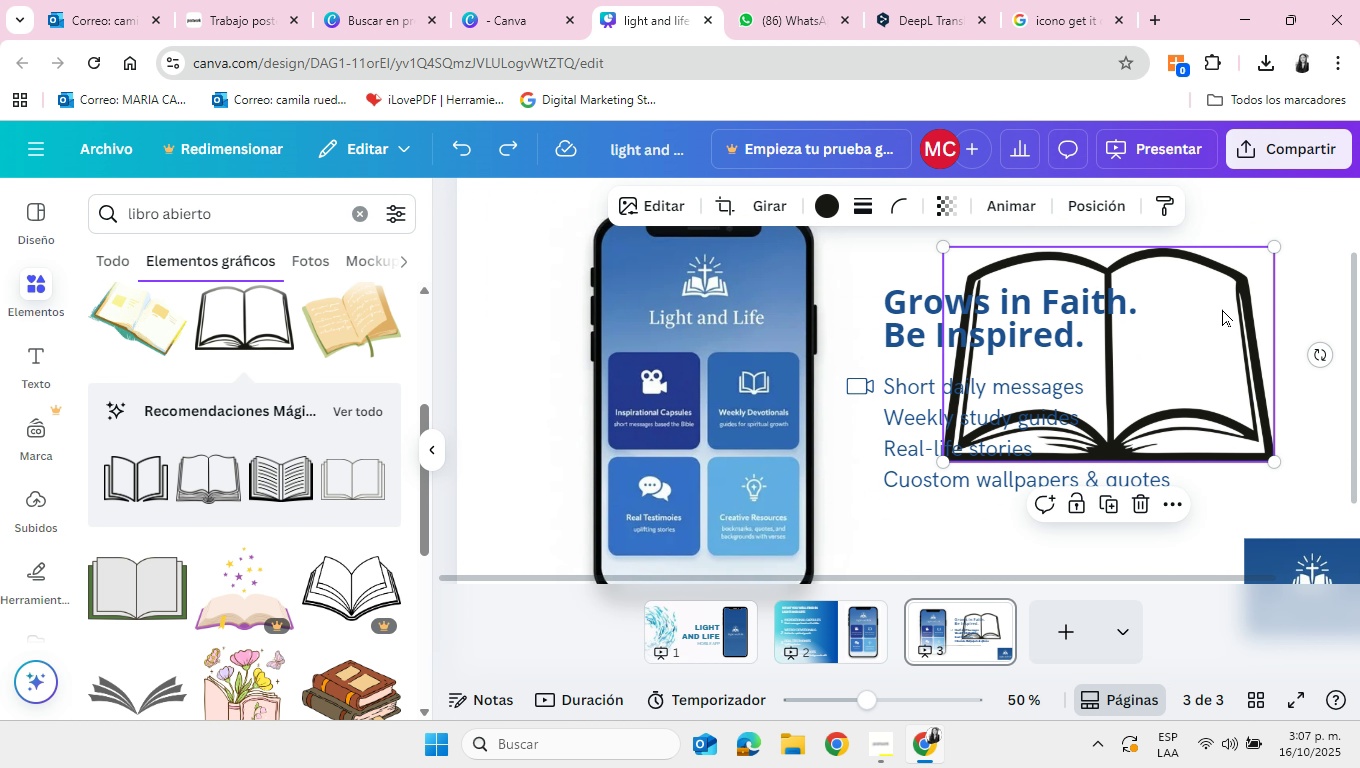 
left_click([1222, 309])
 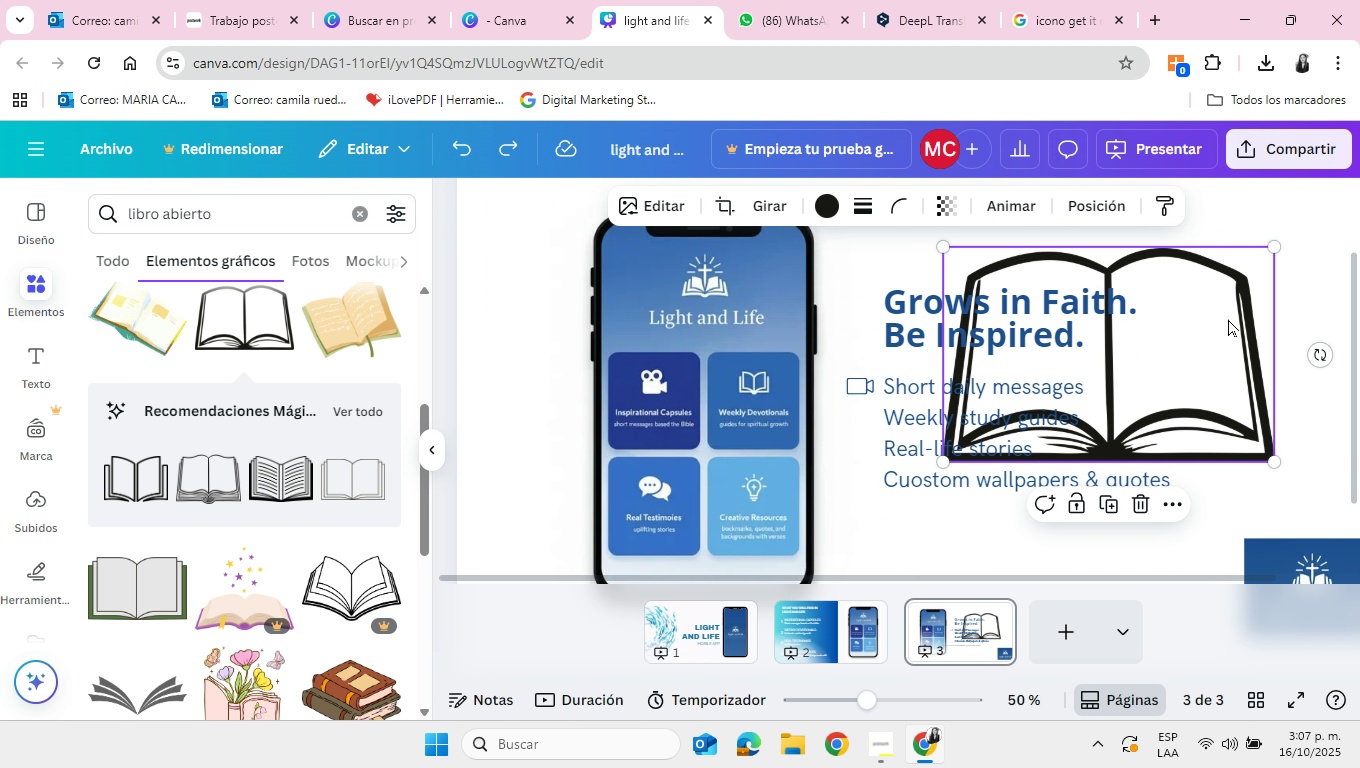 
left_click_drag(start_coordinate=[1227, 318], to_coordinate=[1077, 351])
 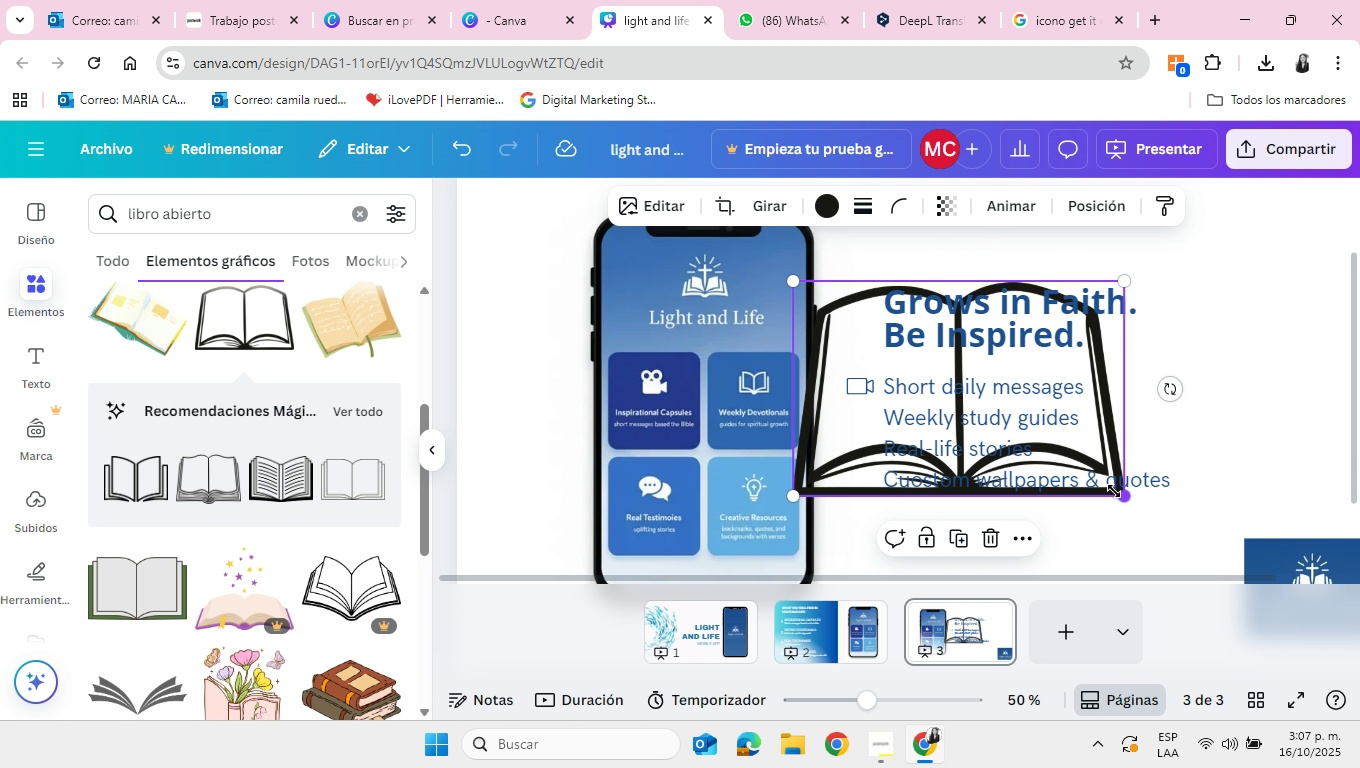 
left_click_drag(start_coordinate=[1126, 495], to_coordinate=[817, 318])
 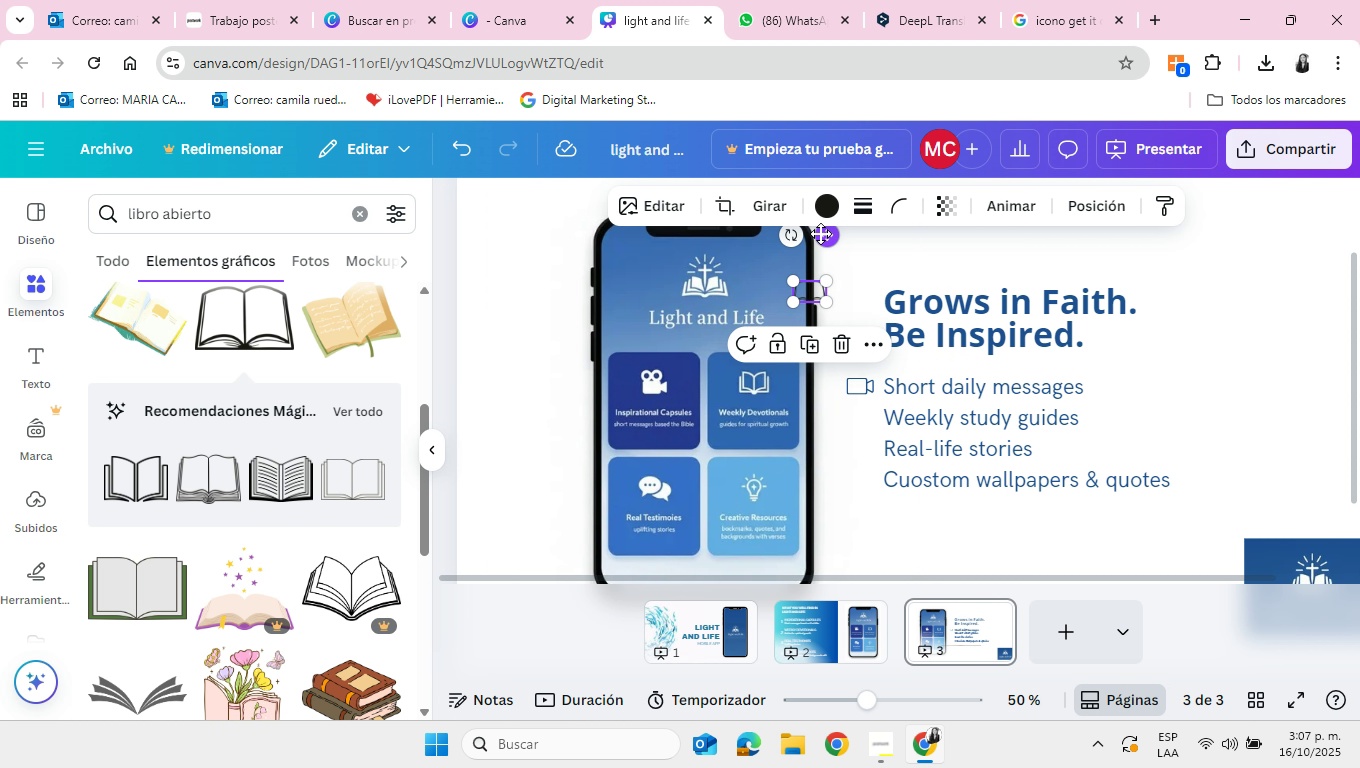 
left_click_drag(start_coordinate=[820, 233], to_coordinate=[870, 357])
 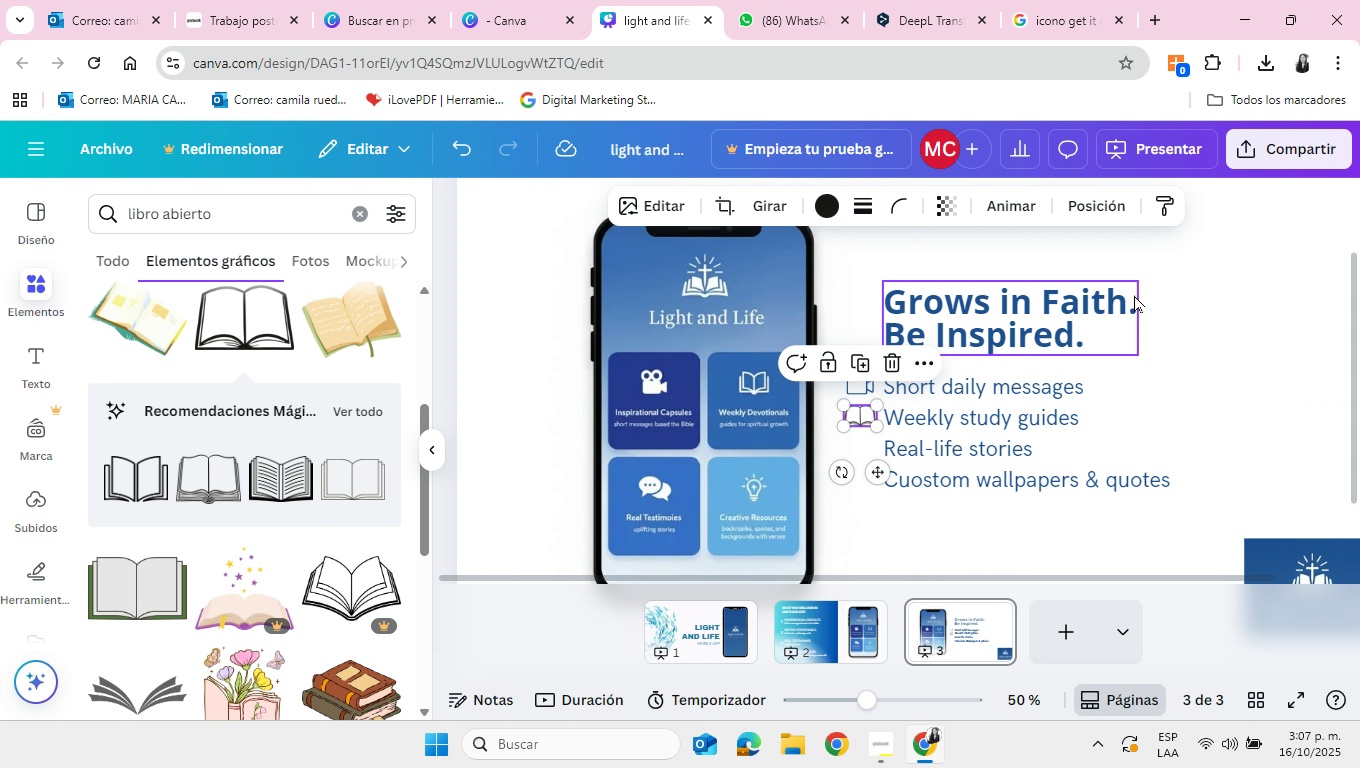 
left_click([1247, 253])
 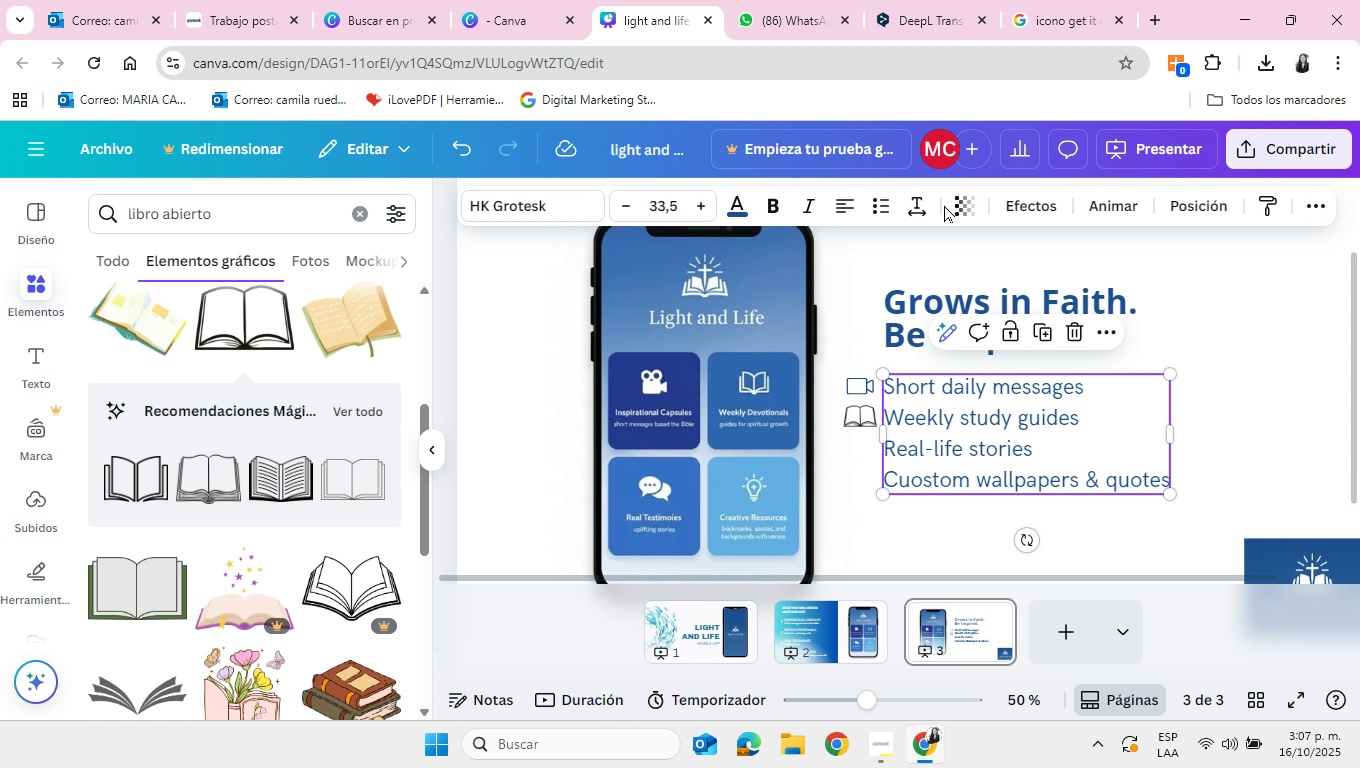 
left_click([928, 208])
 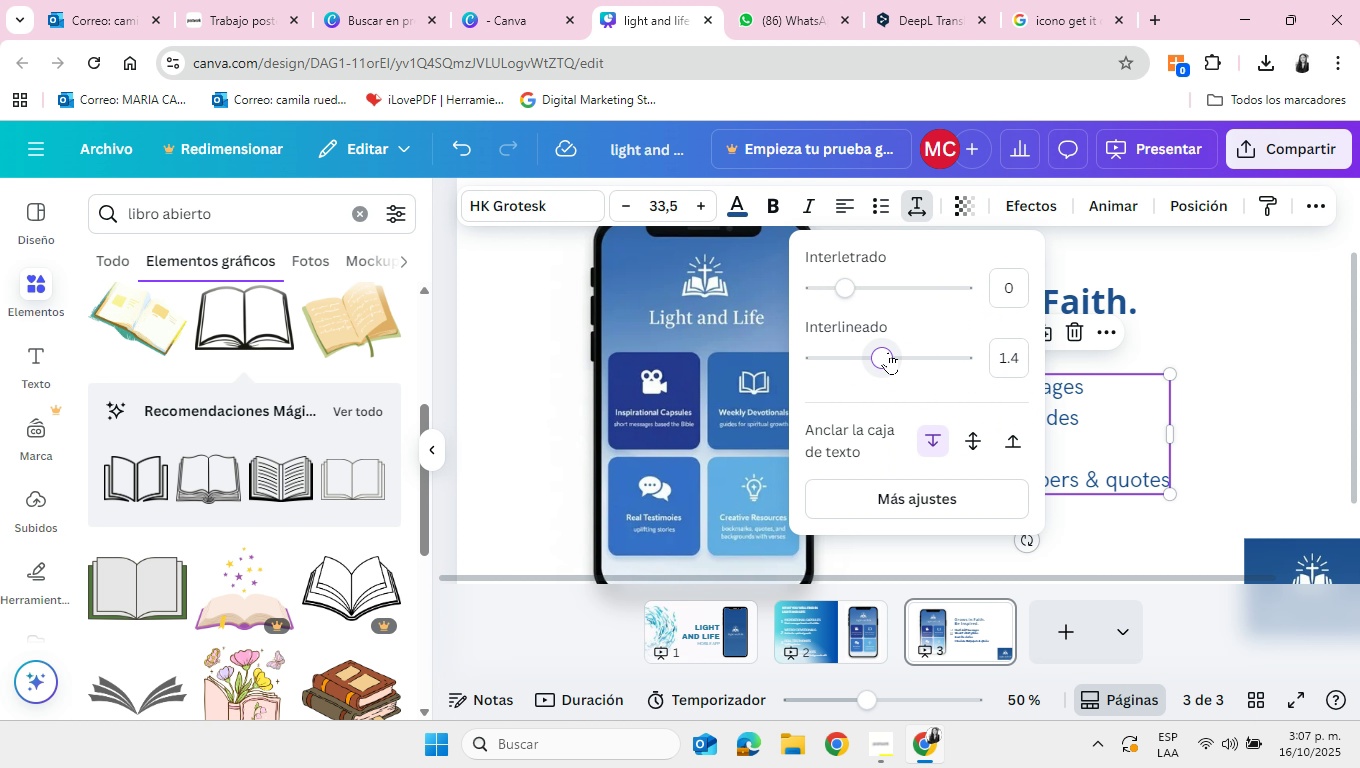 
left_click_drag(start_coordinate=[888, 352], to_coordinate=[903, 357])
 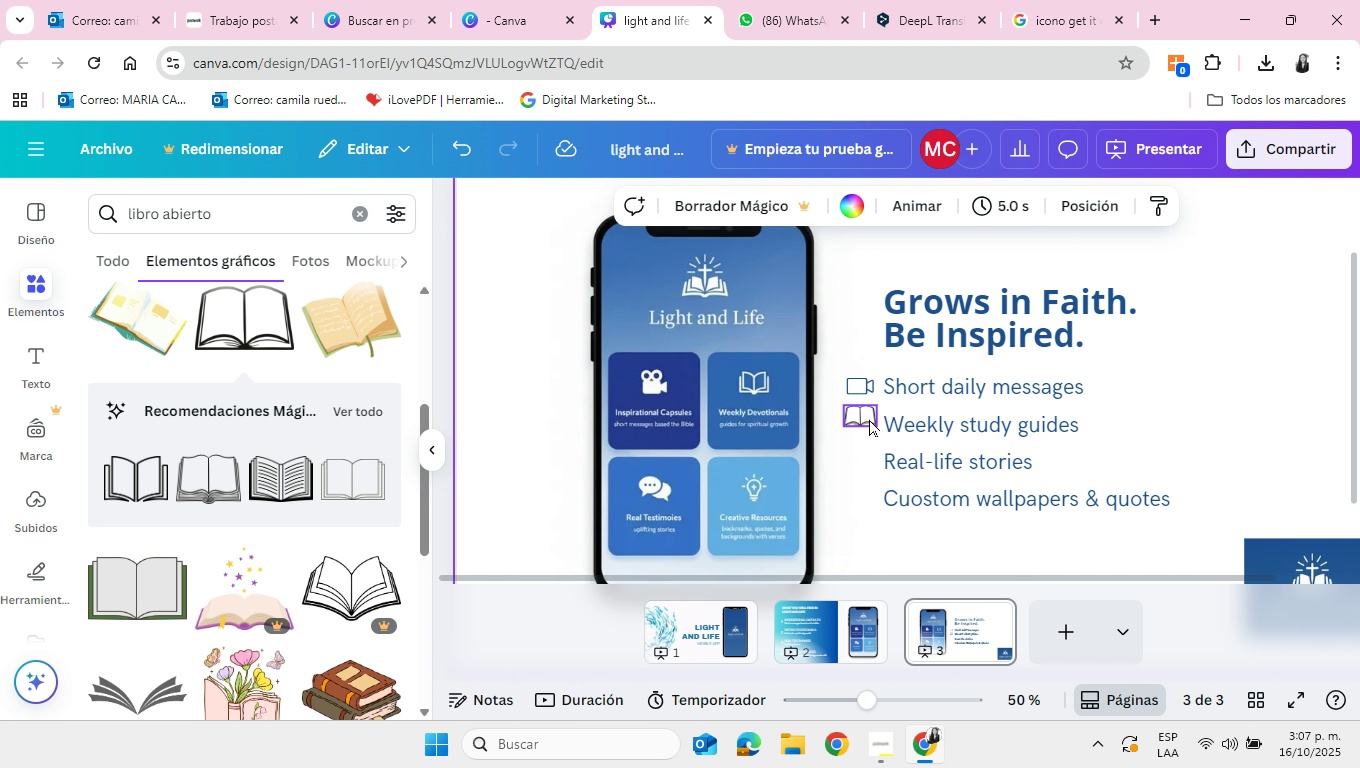 
left_click_drag(start_coordinate=[866, 417], to_coordinate=[866, 426])
 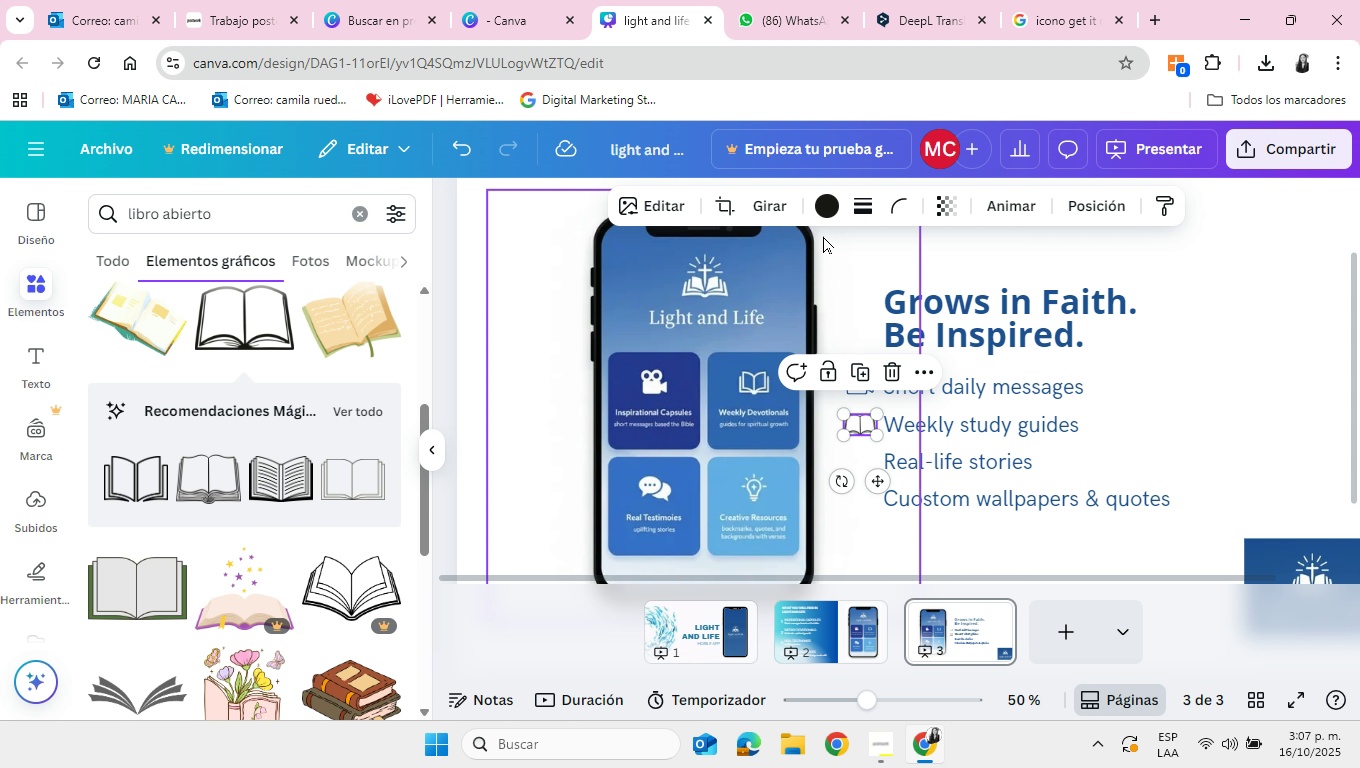 
left_click([819, 207])
 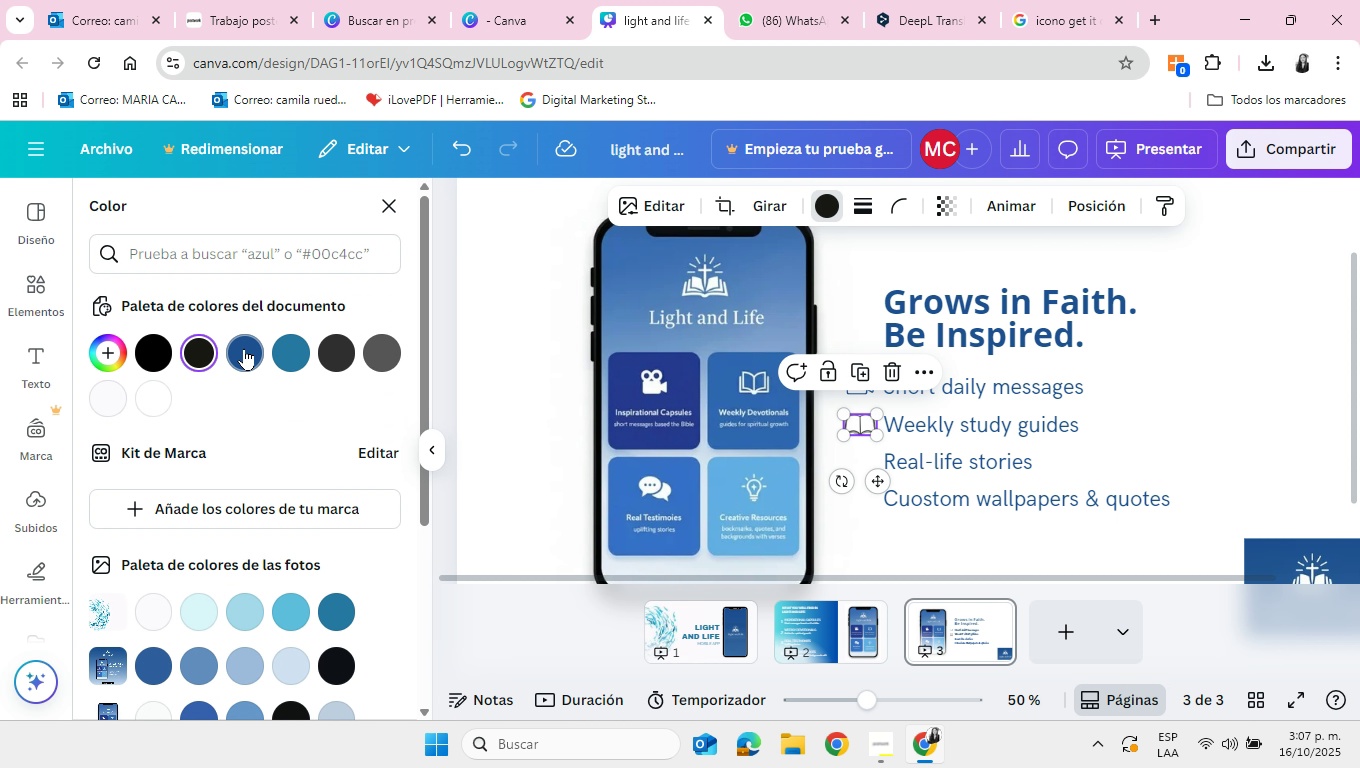 
left_click([245, 348])
 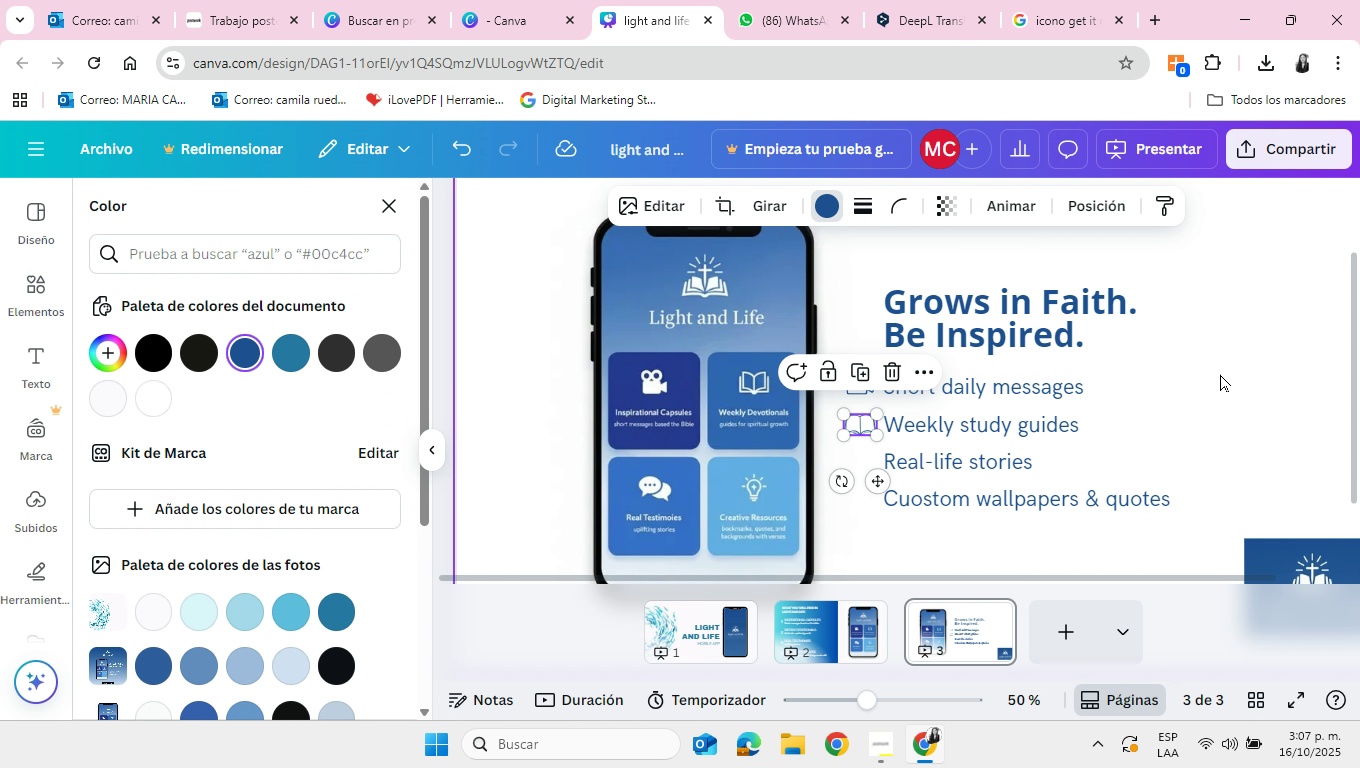 
left_click([1226, 371])
 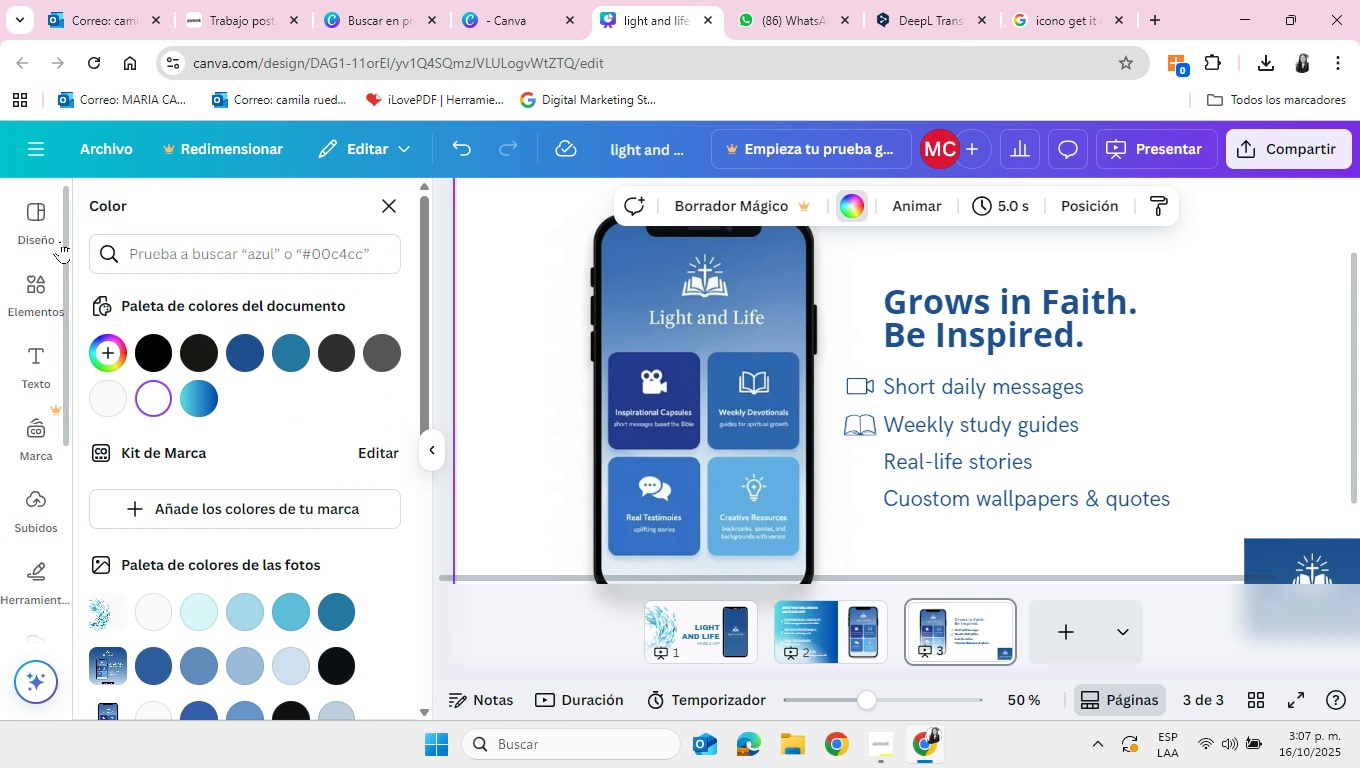 
left_click([41, 292])
 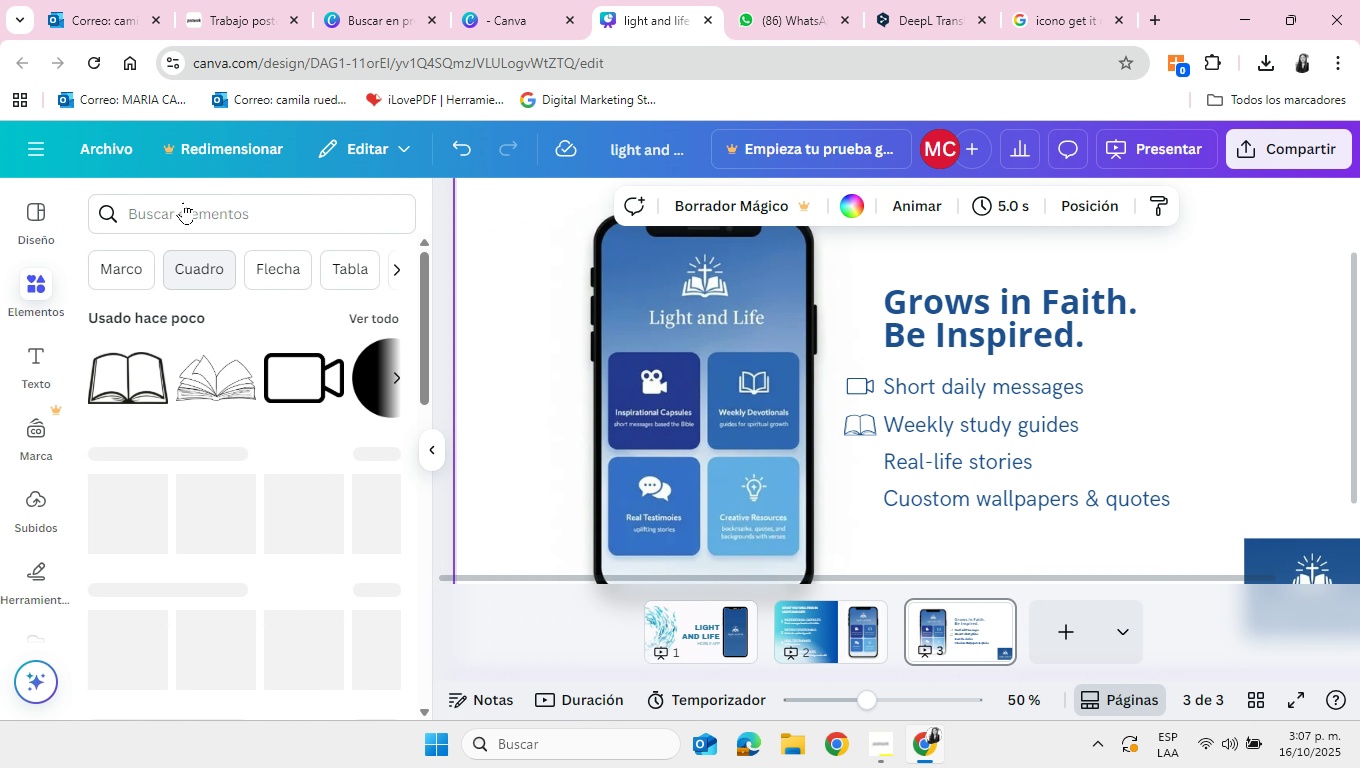 
left_click([188, 202])
 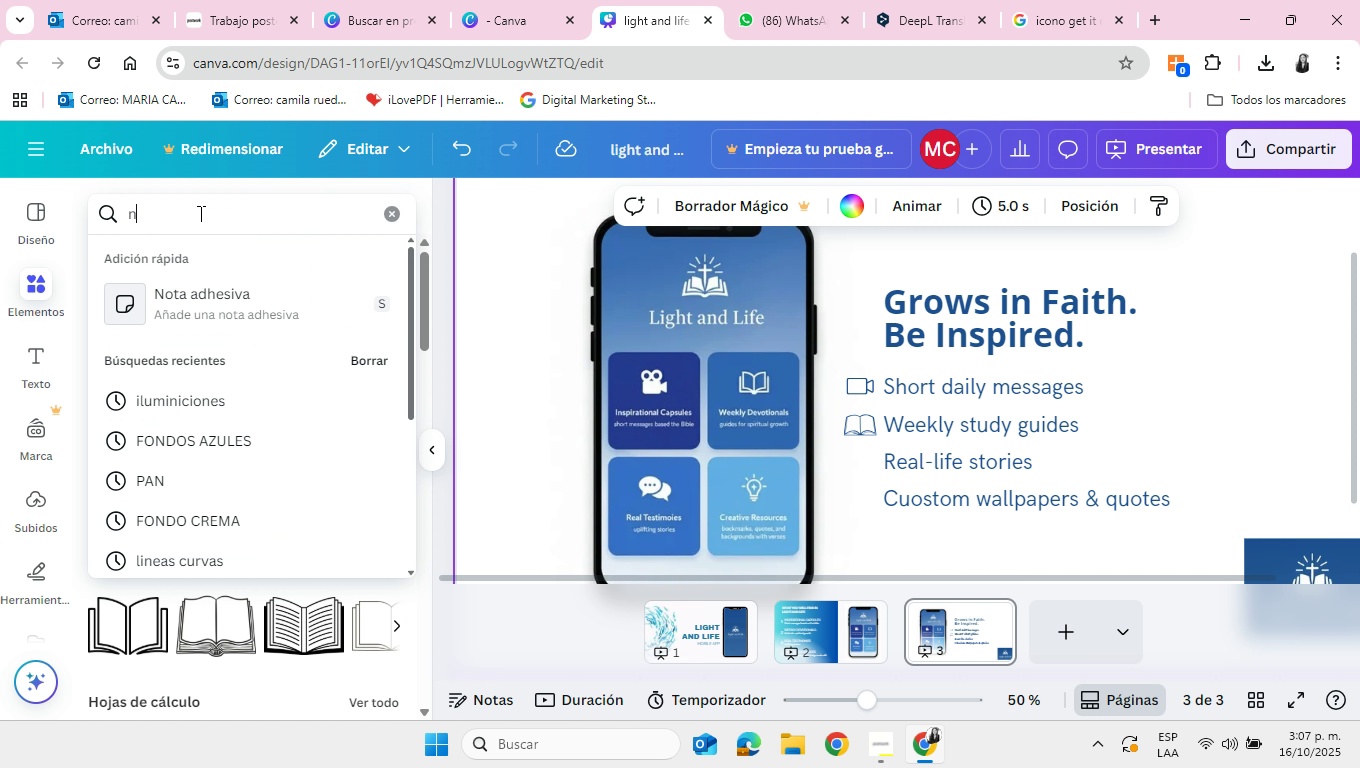 
type(nubr)
key(Backspace)
type(e de )
 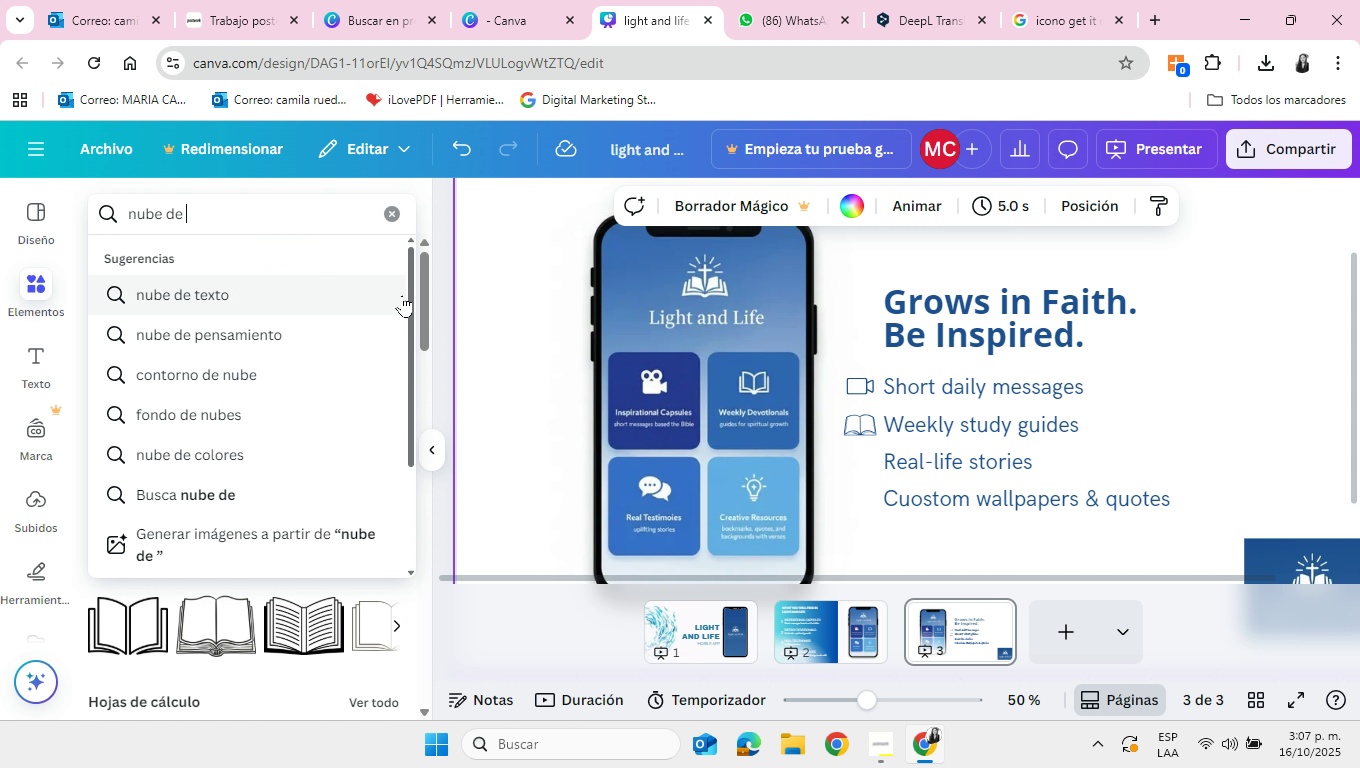 
mouse_move([312, 363])
 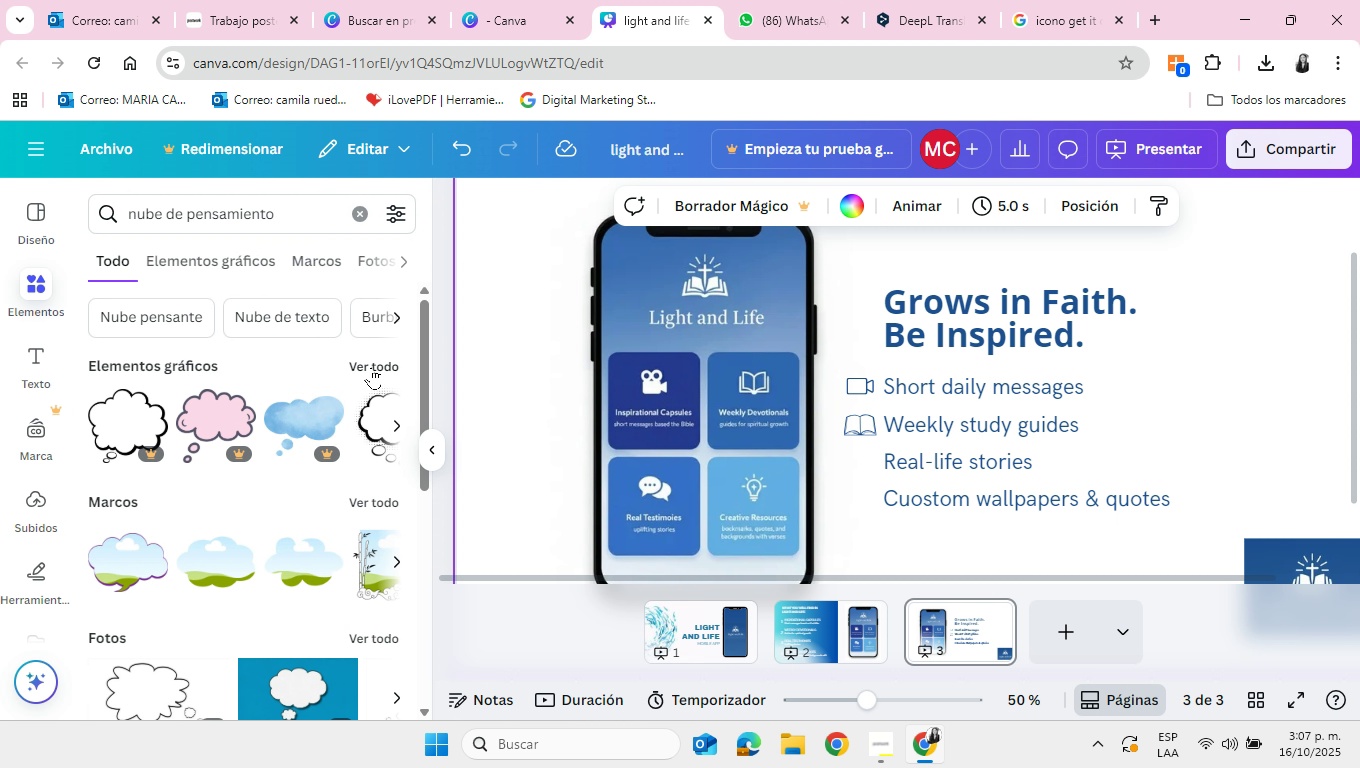 
left_click([371, 367])
 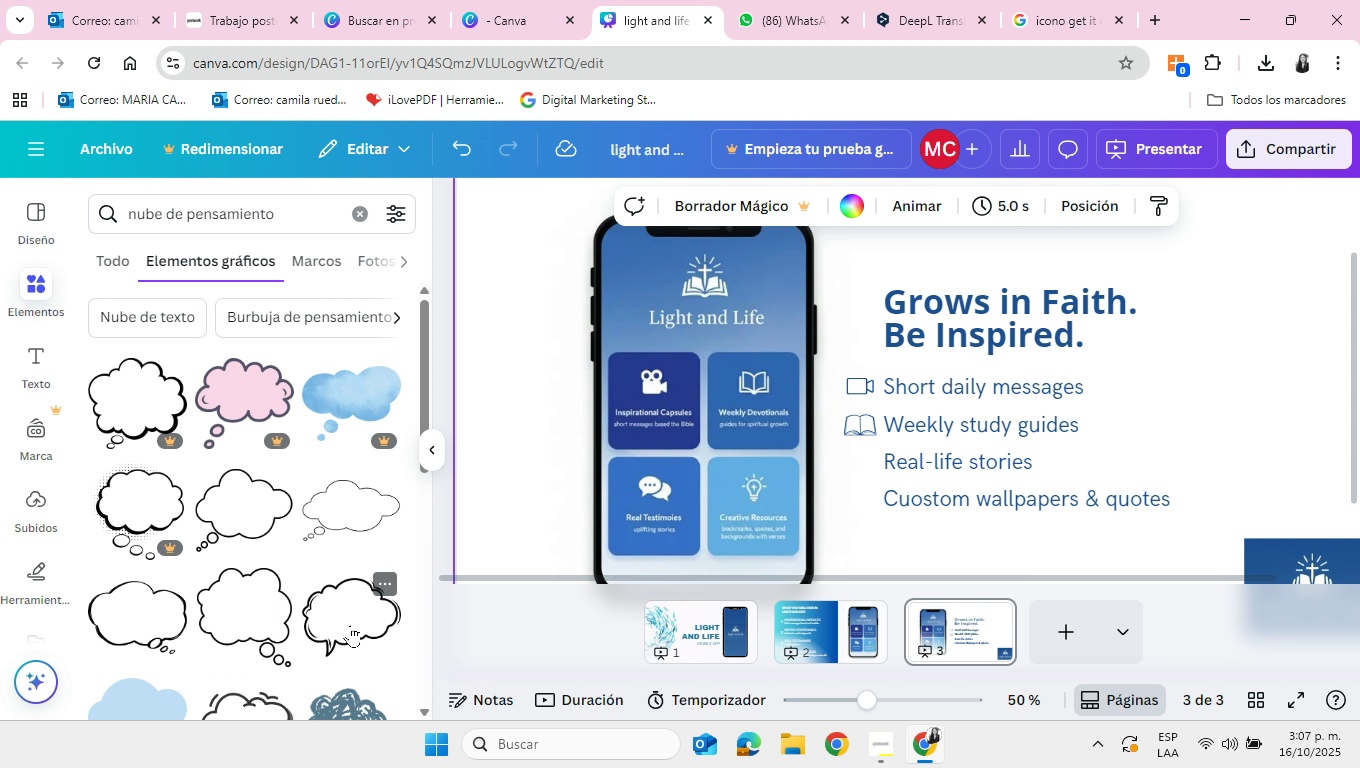 
scroll: coordinate [346, 620], scroll_direction: down, amount: 4.0
 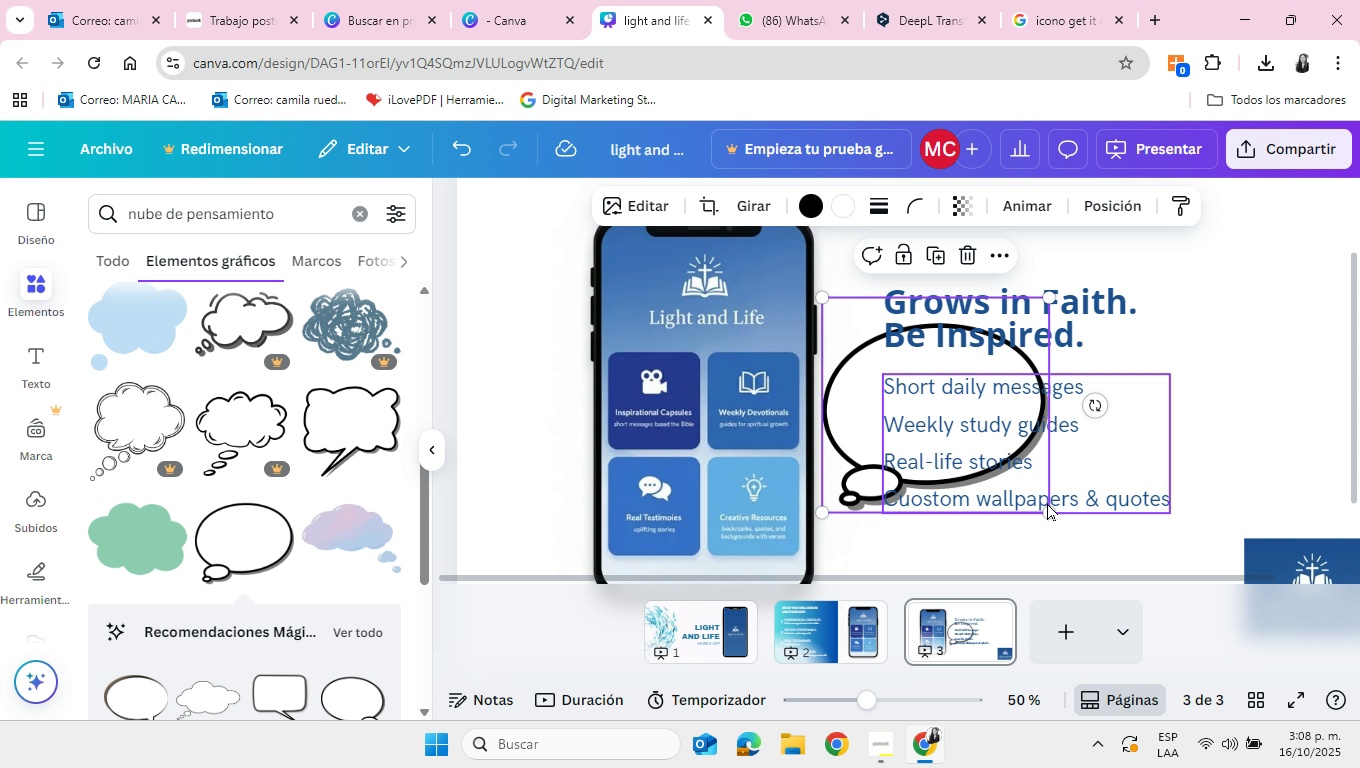 
wait(5.57)
 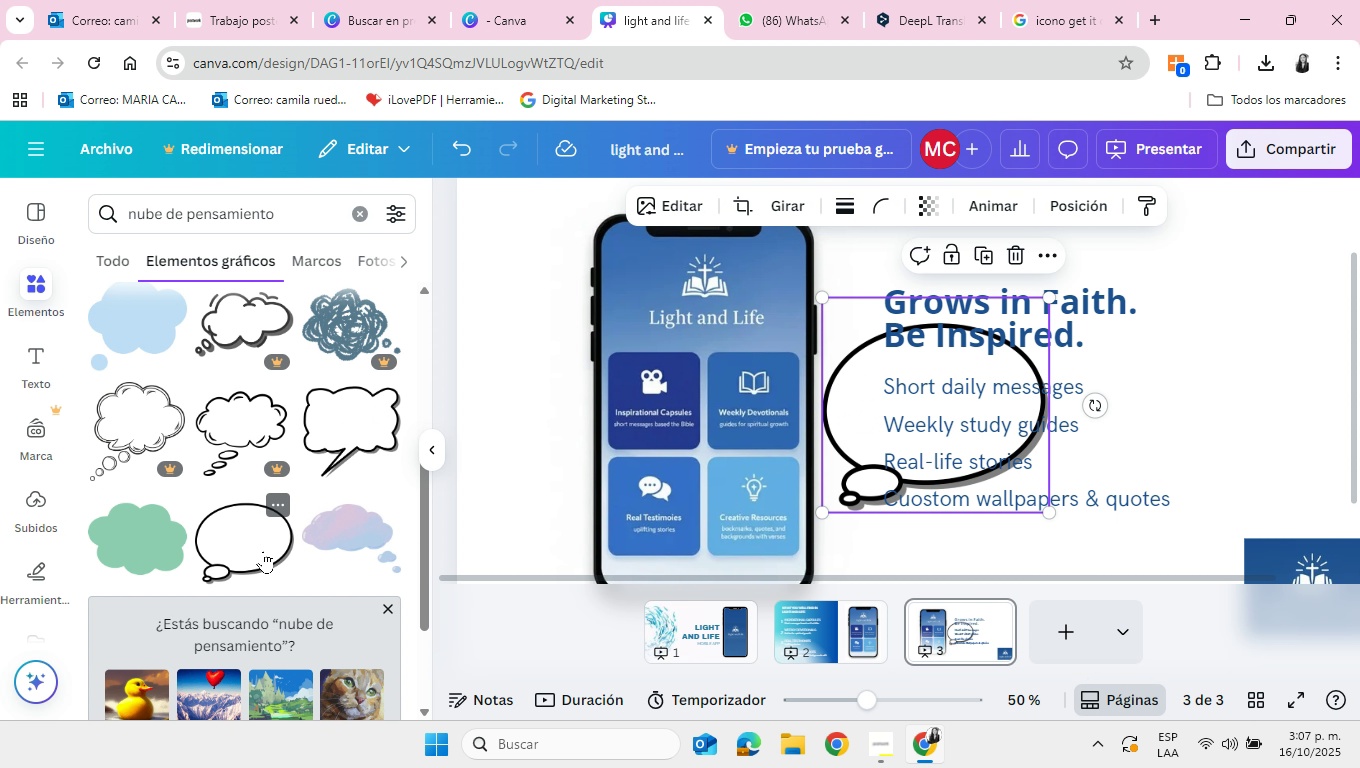 
key(Backspace)
 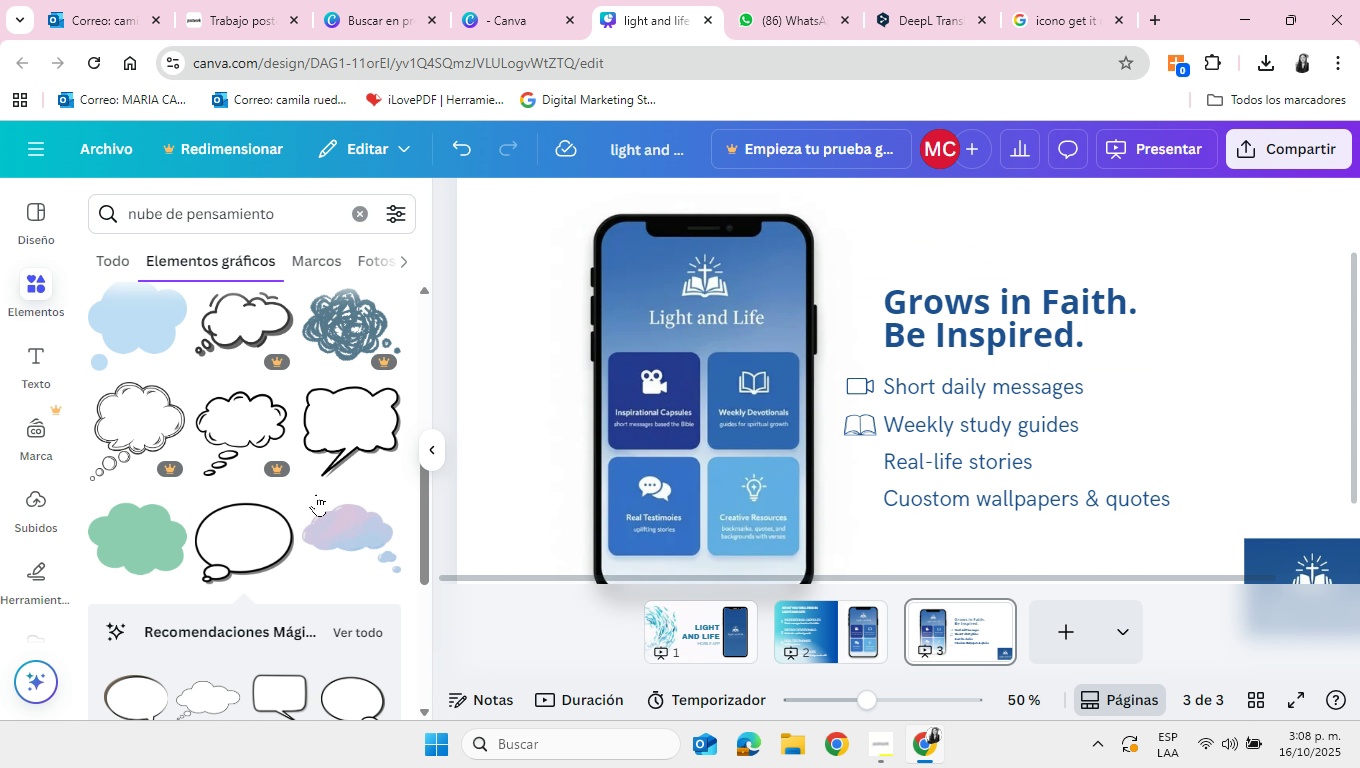 
scroll: coordinate [314, 499], scroll_direction: down, amount: 6.0
 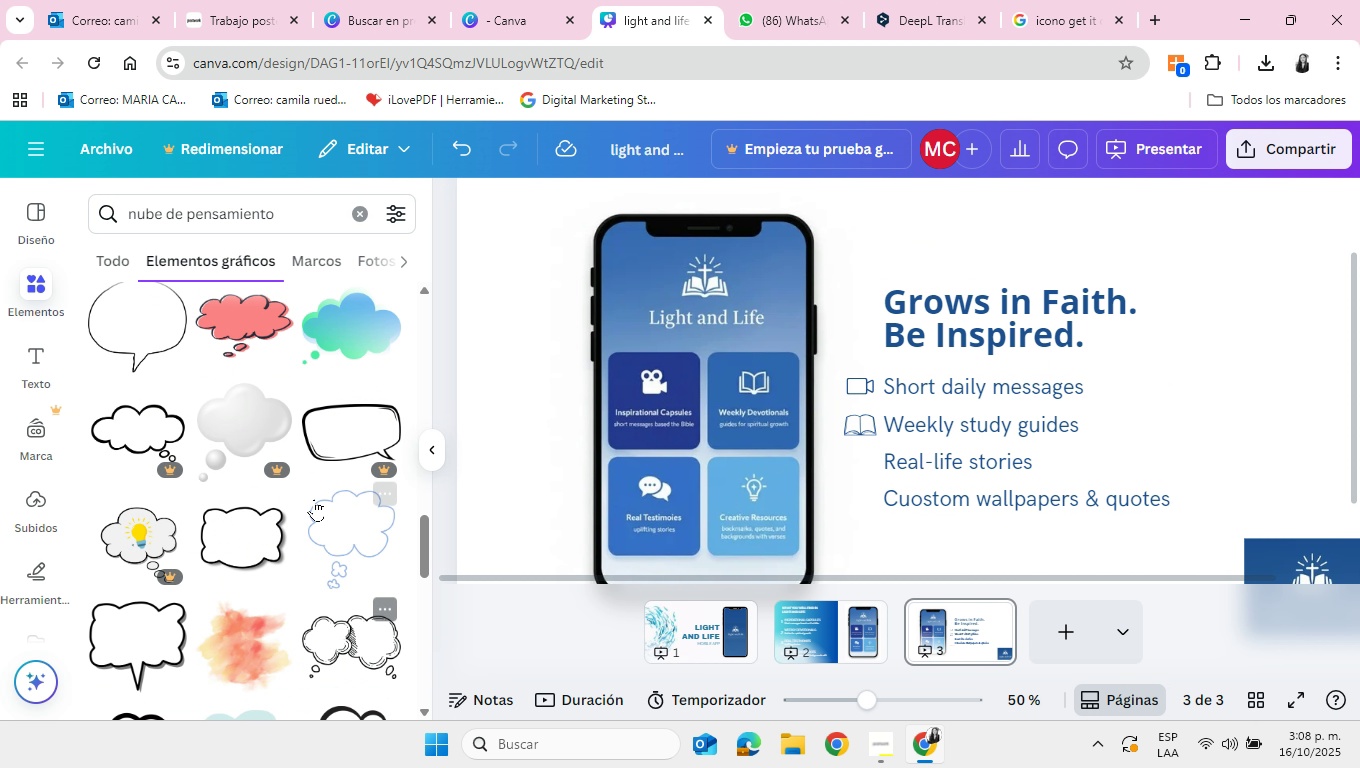 
scroll: coordinate [314, 499], scroll_direction: up, amount: 1.0
 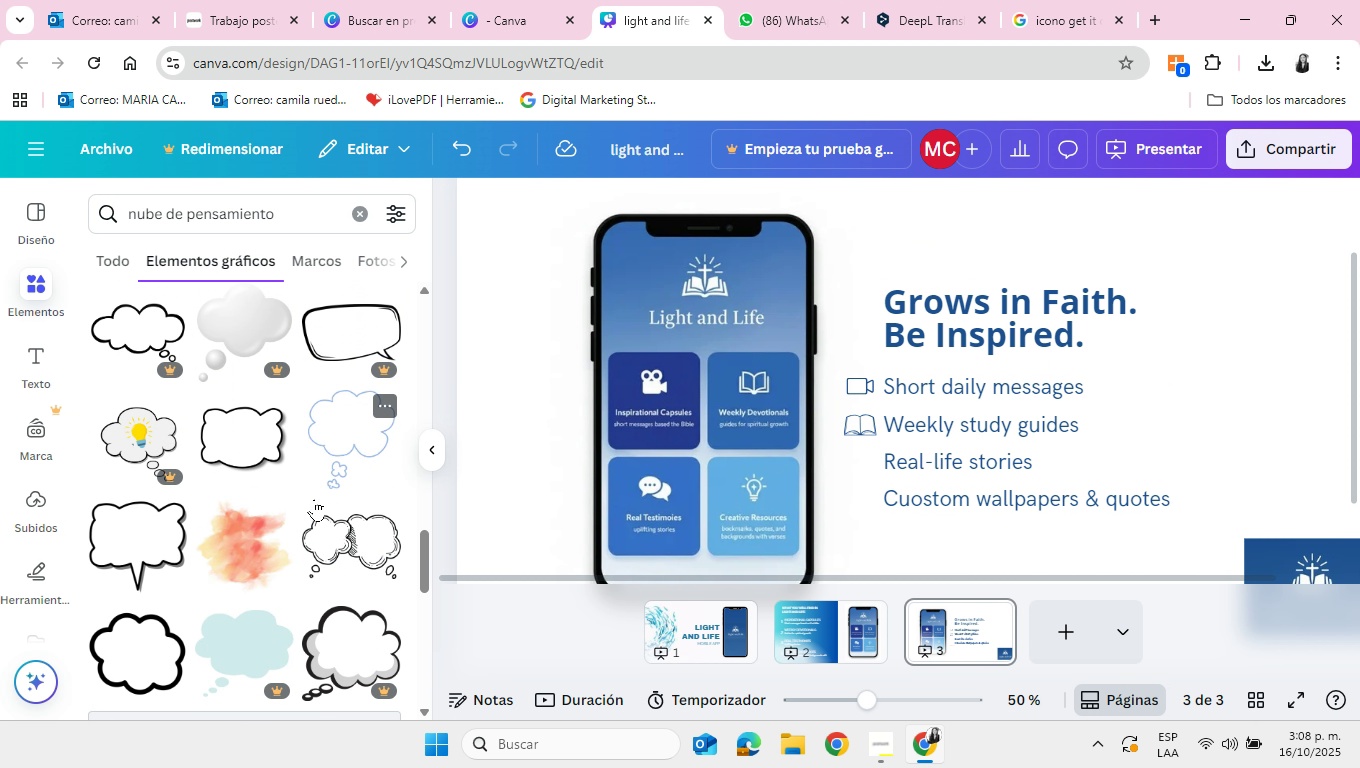 
scroll: coordinate [314, 499], scroll_direction: down, amount: 1.0
 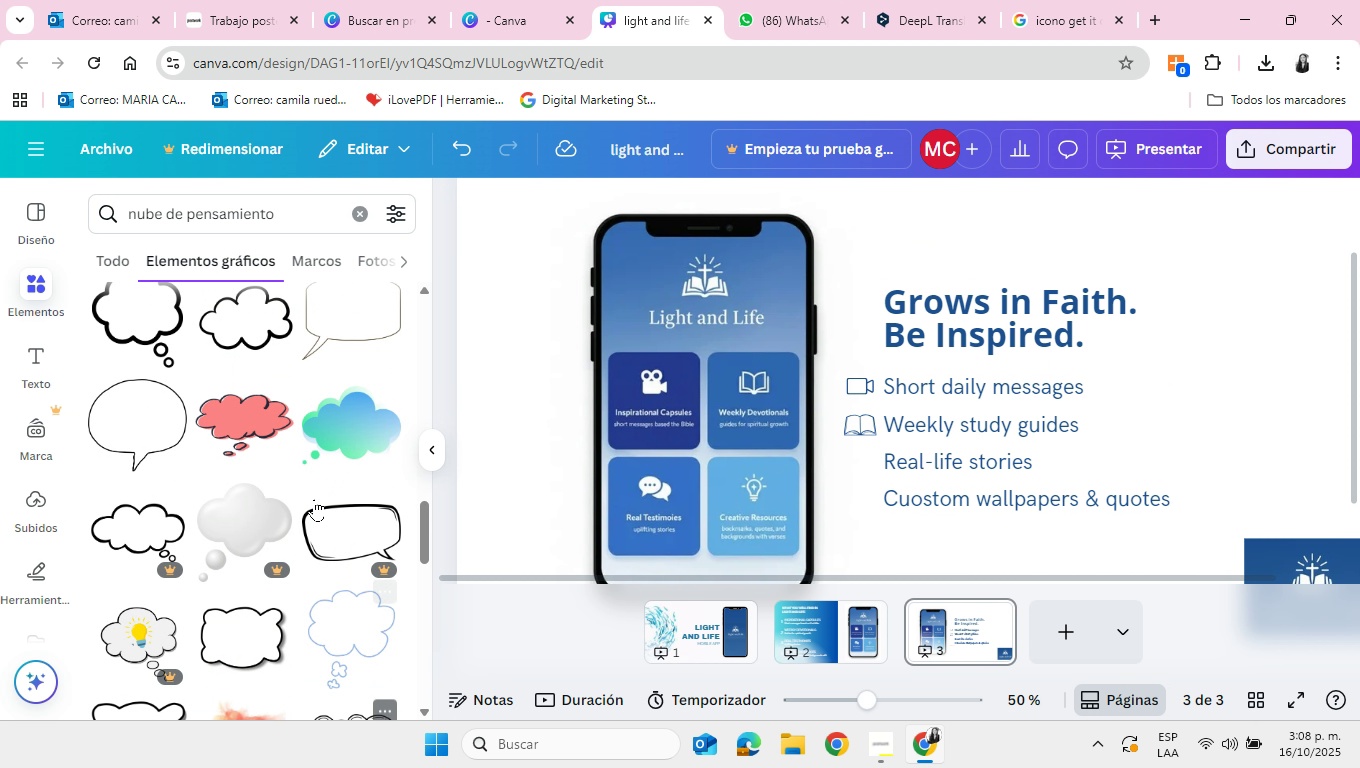 
scroll: coordinate [314, 499], scroll_direction: up, amount: 10.0
 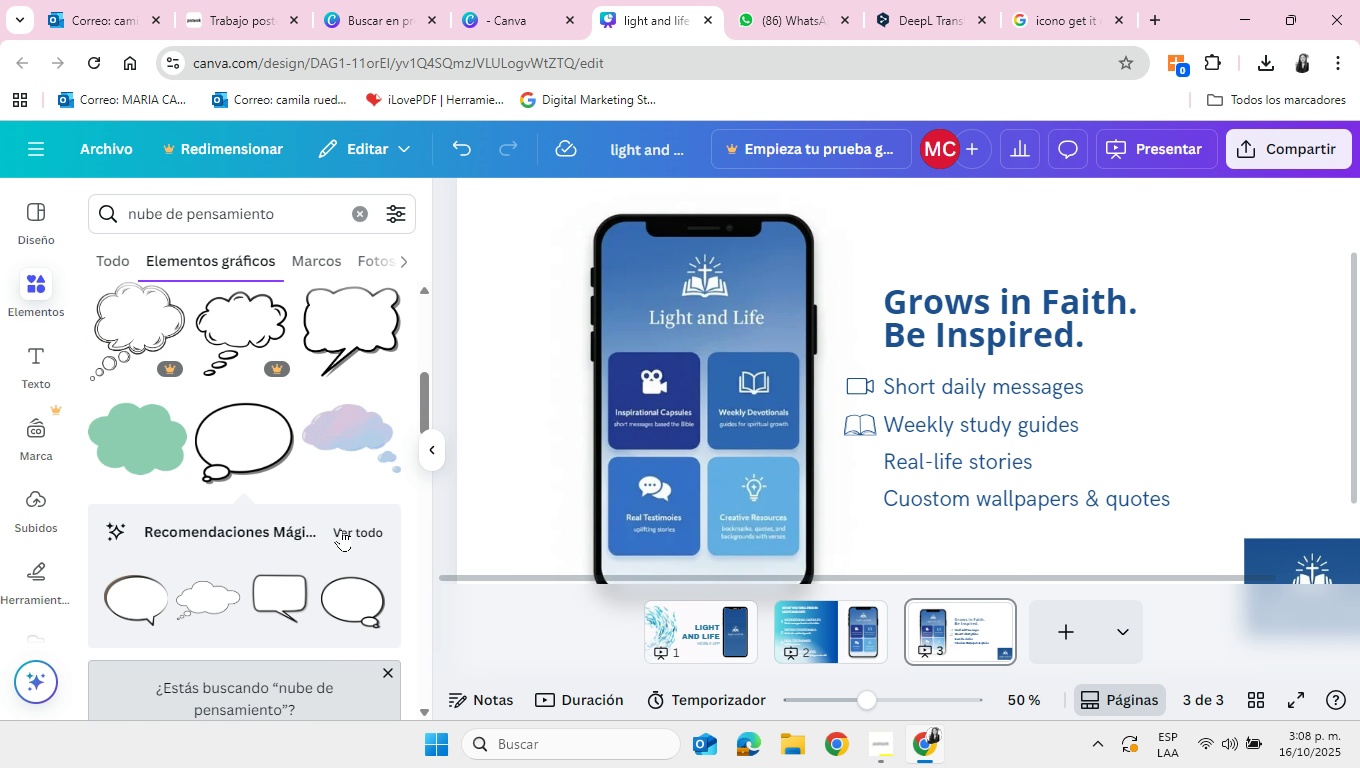 
left_click([341, 529])
 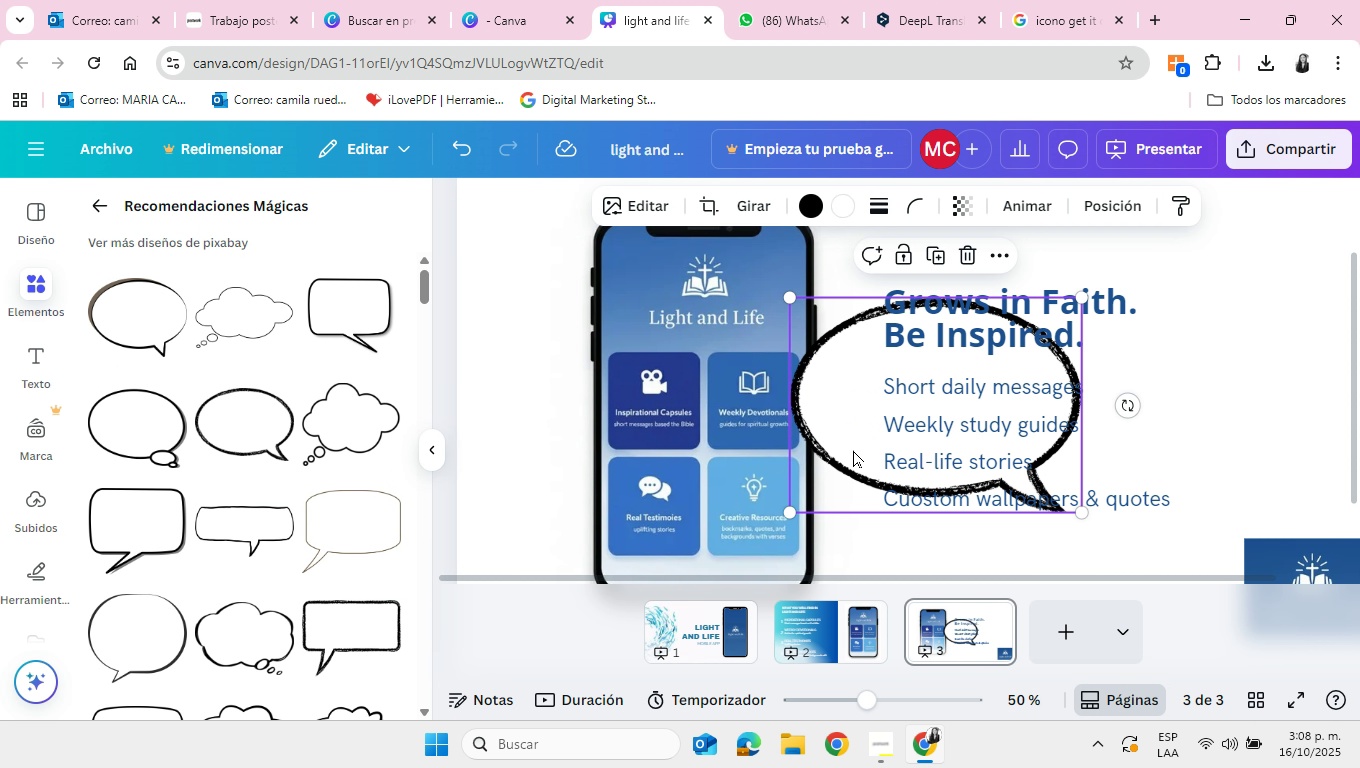 
wait(6.78)
 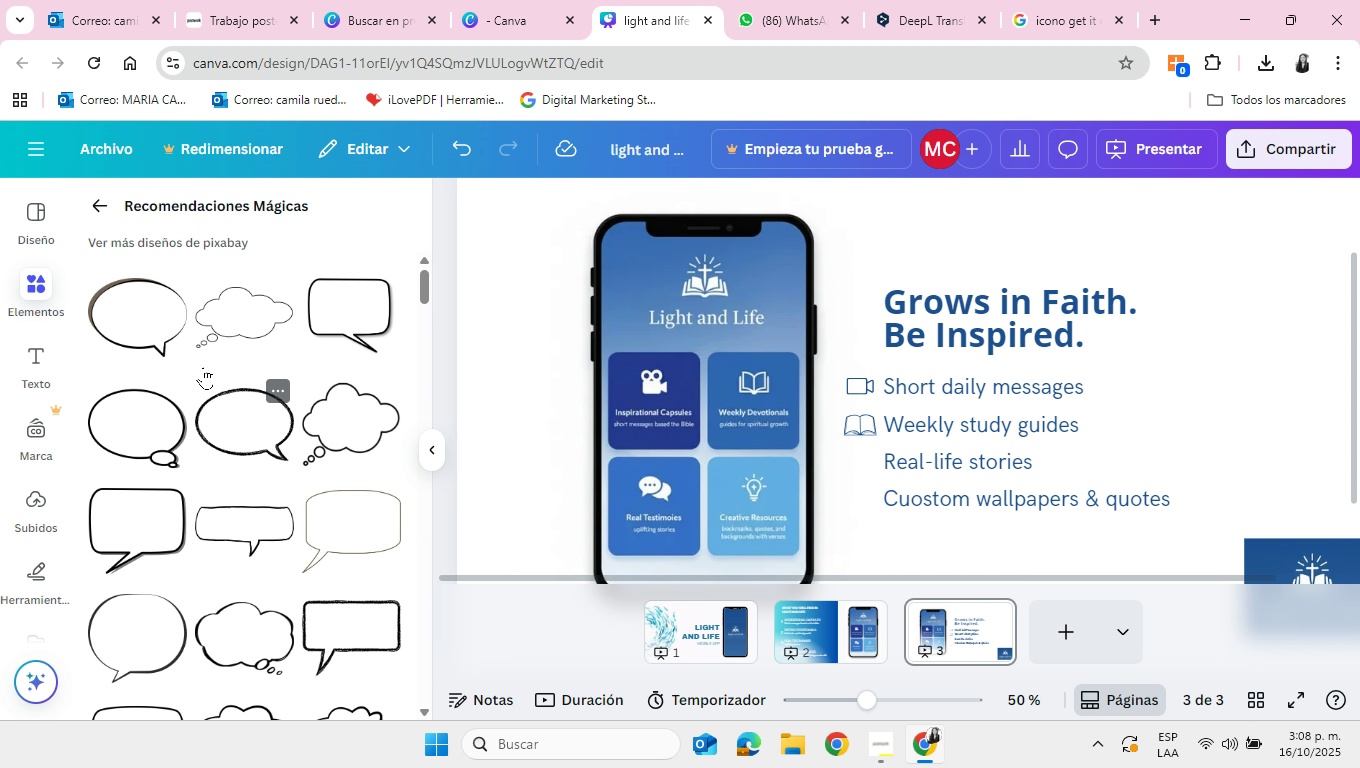 
key(Backspace)
 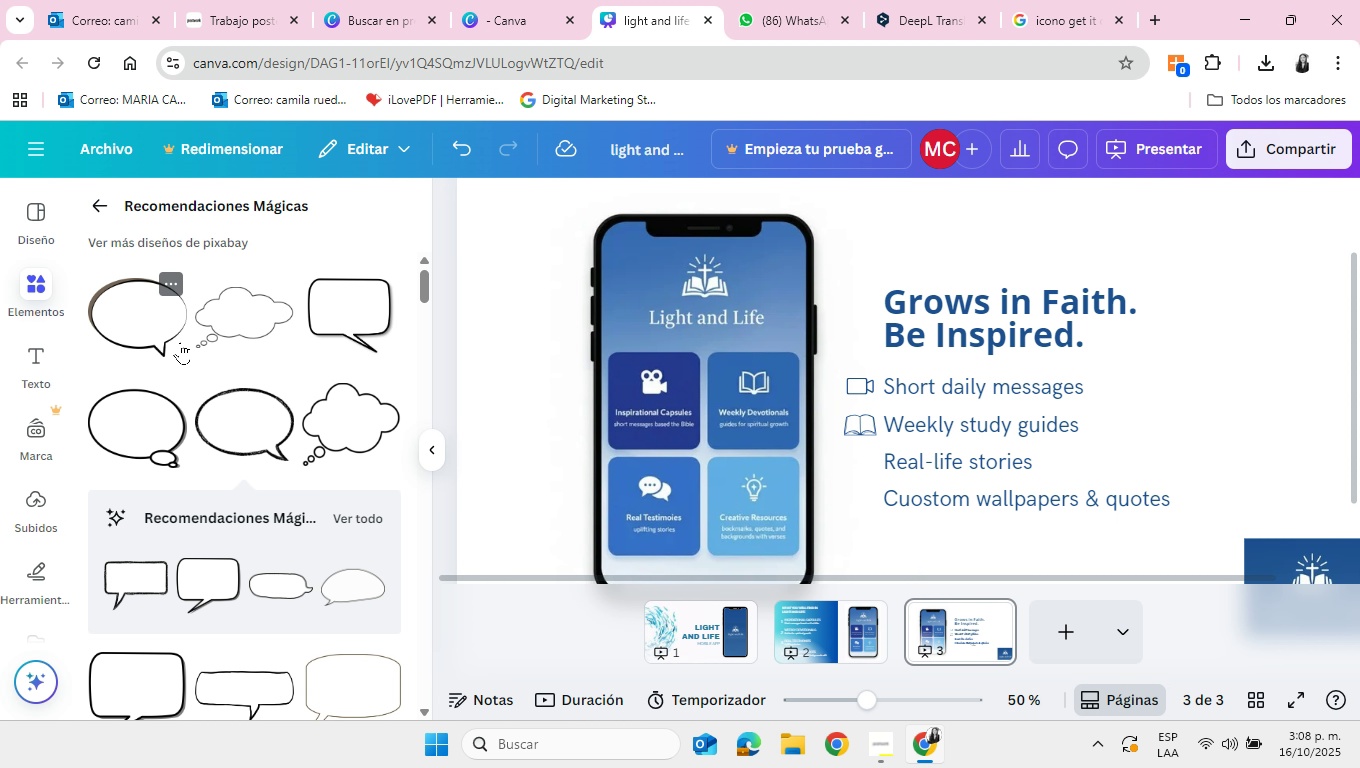 
left_click([166, 339])
 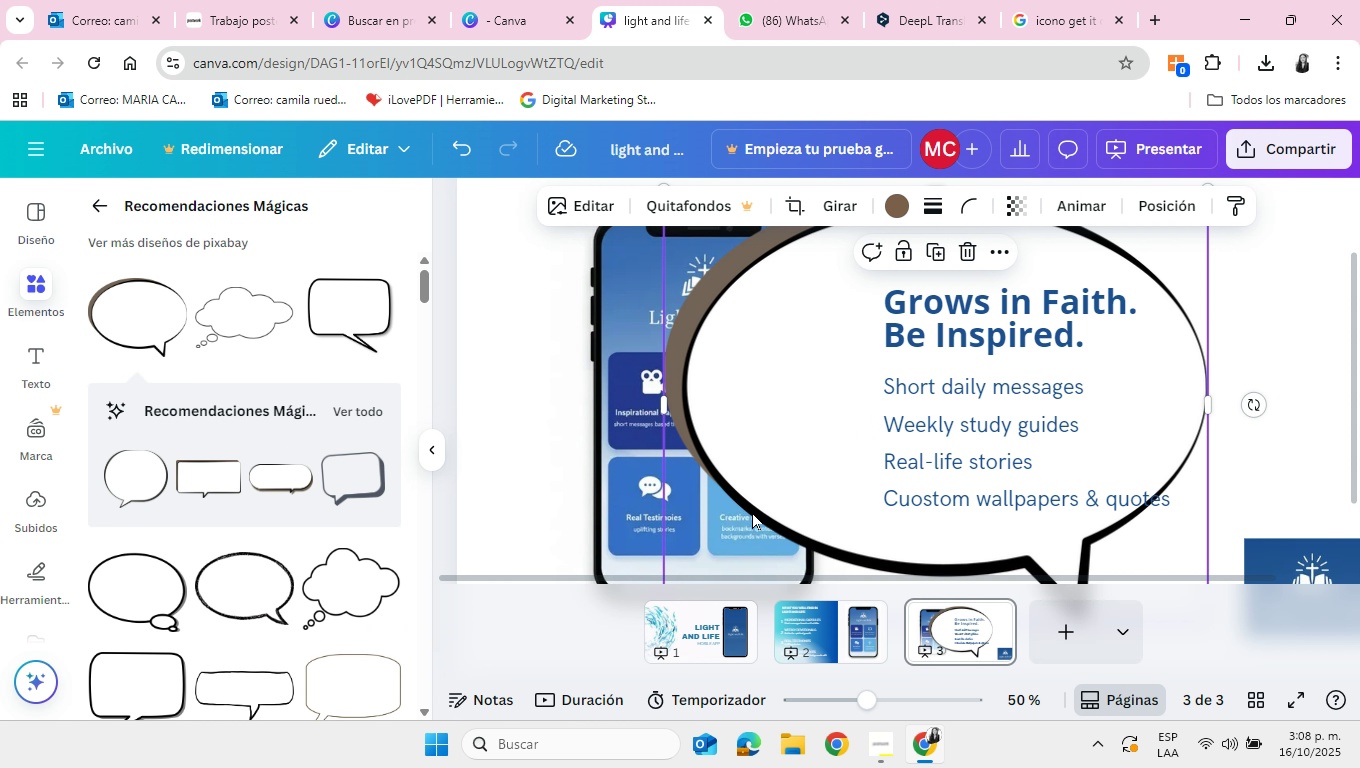 
left_click_drag(start_coordinate=[752, 510], to_coordinate=[589, 417])
 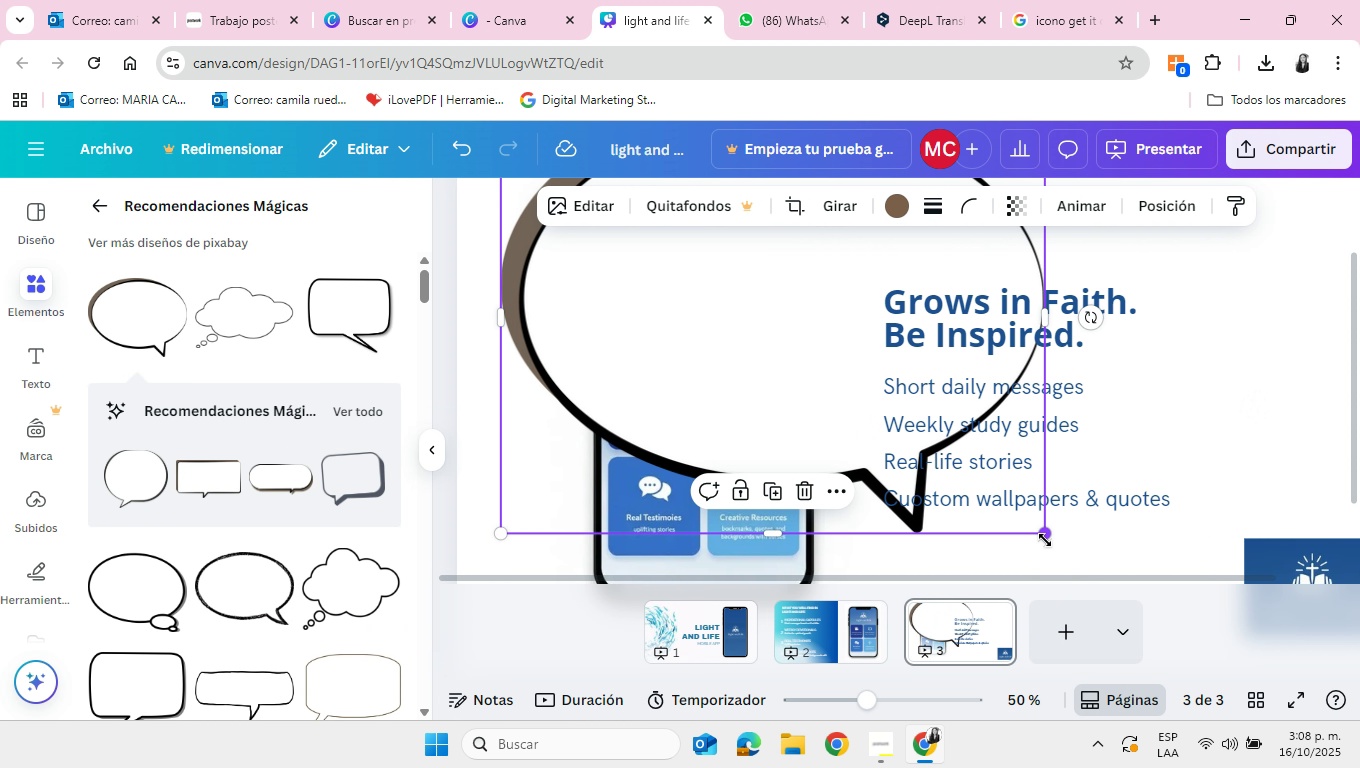 
left_click_drag(start_coordinate=[1045, 540], to_coordinate=[615, 270])
 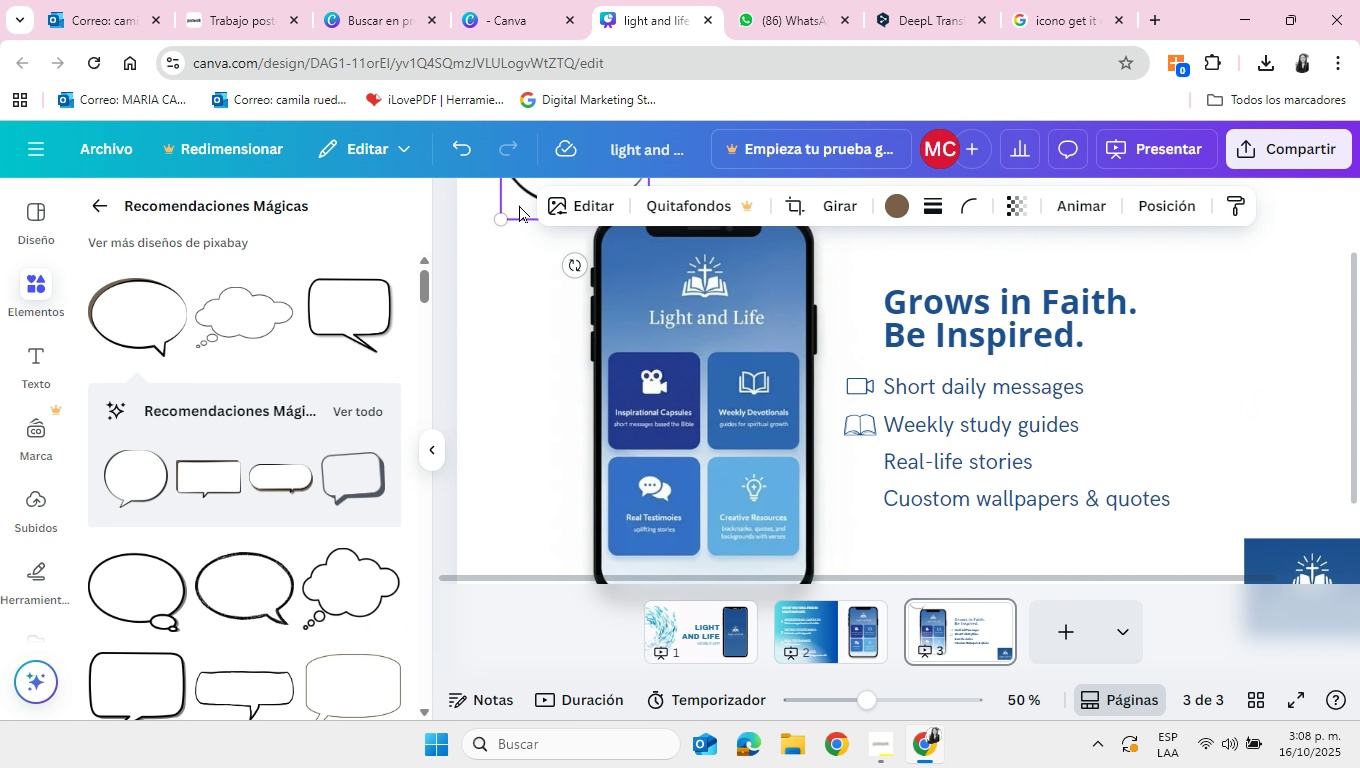 
left_click_drag(start_coordinate=[520, 200], to_coordinate=[809, 511])
 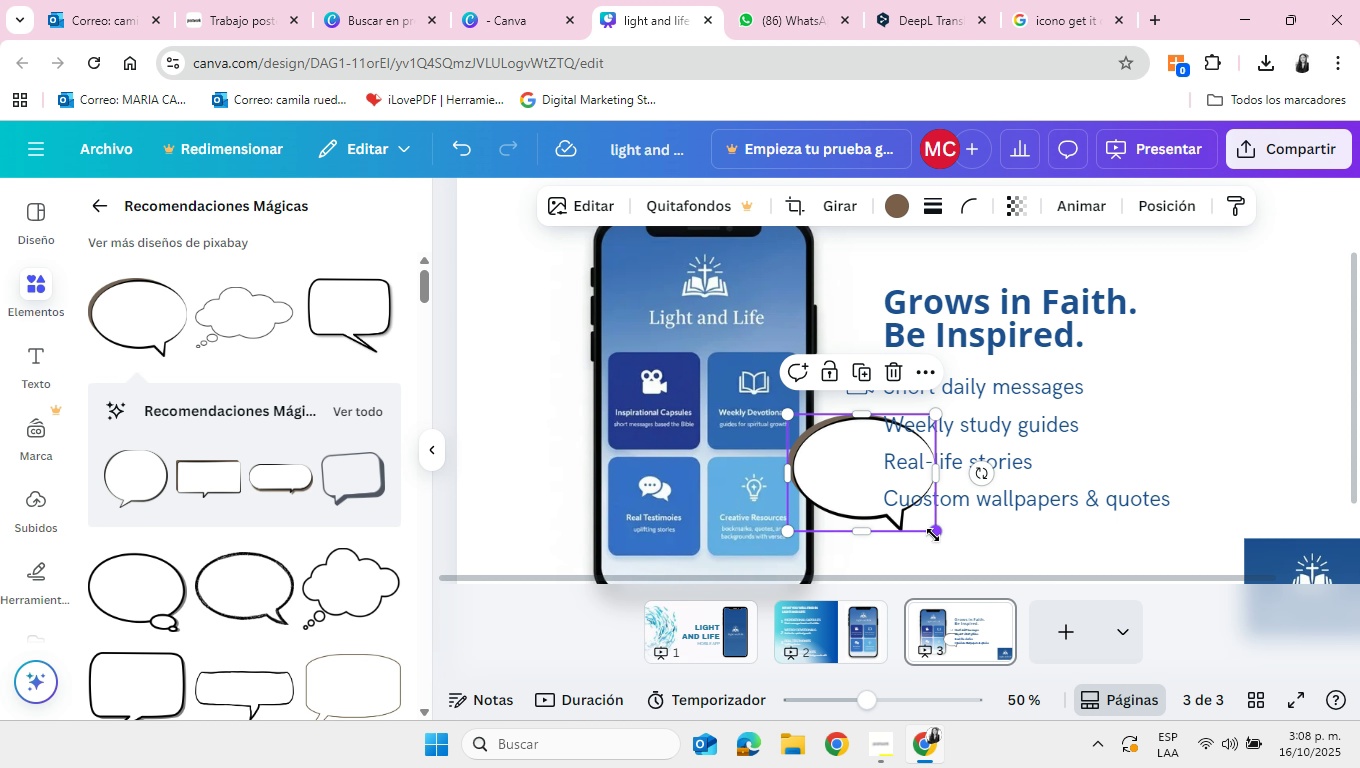 
left_click_drag(start_coordinate=[933, 535], to_coordinate=[820, 424])
 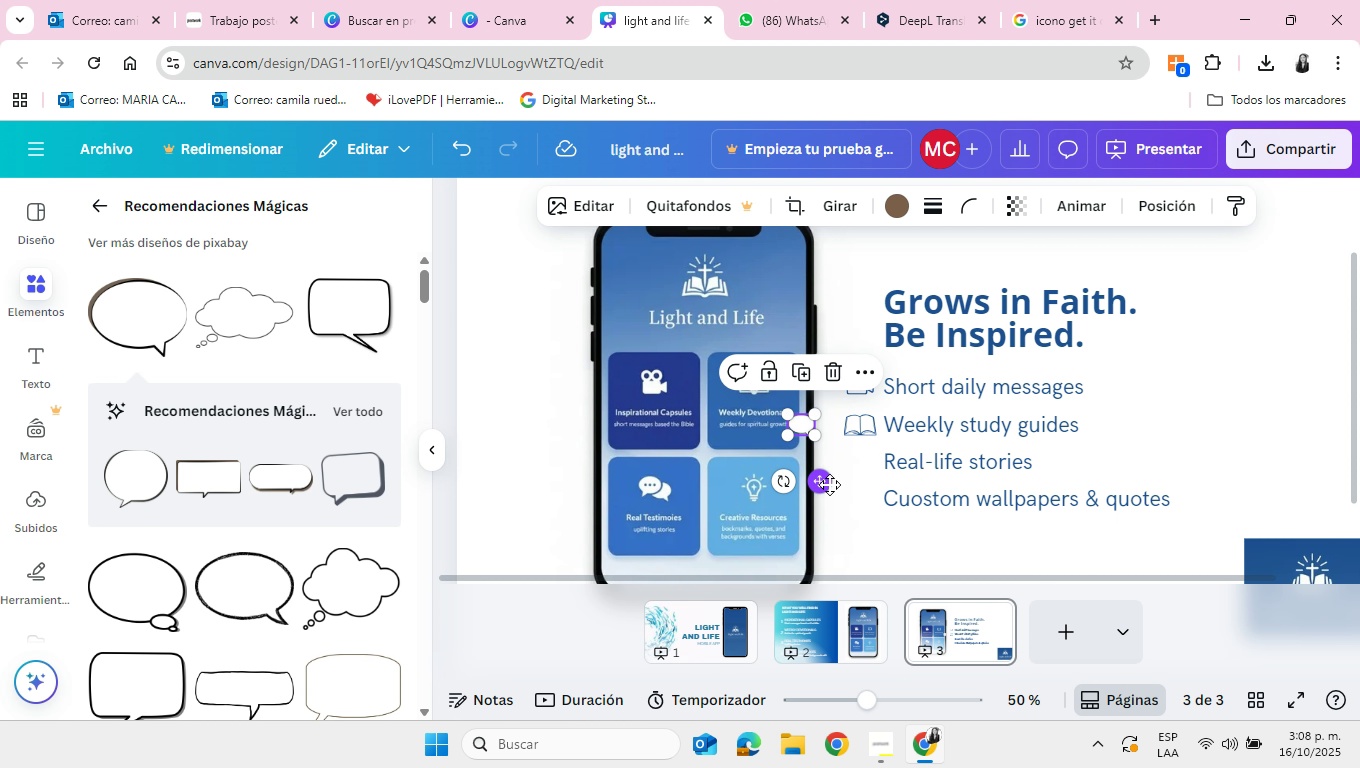 
left_click_drag(start_coordinate=[820, 481], to_coordinate=[877, 517])
 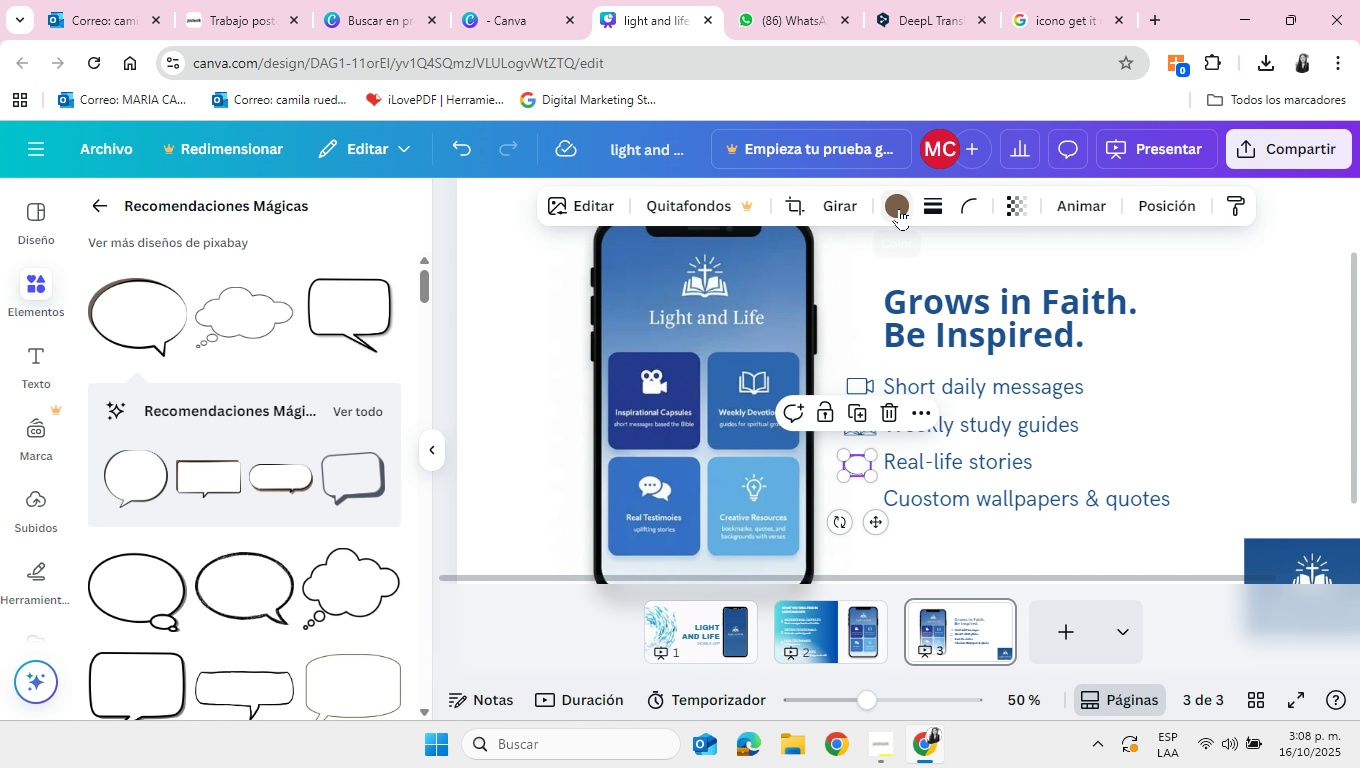 
left_click([899, 208])
 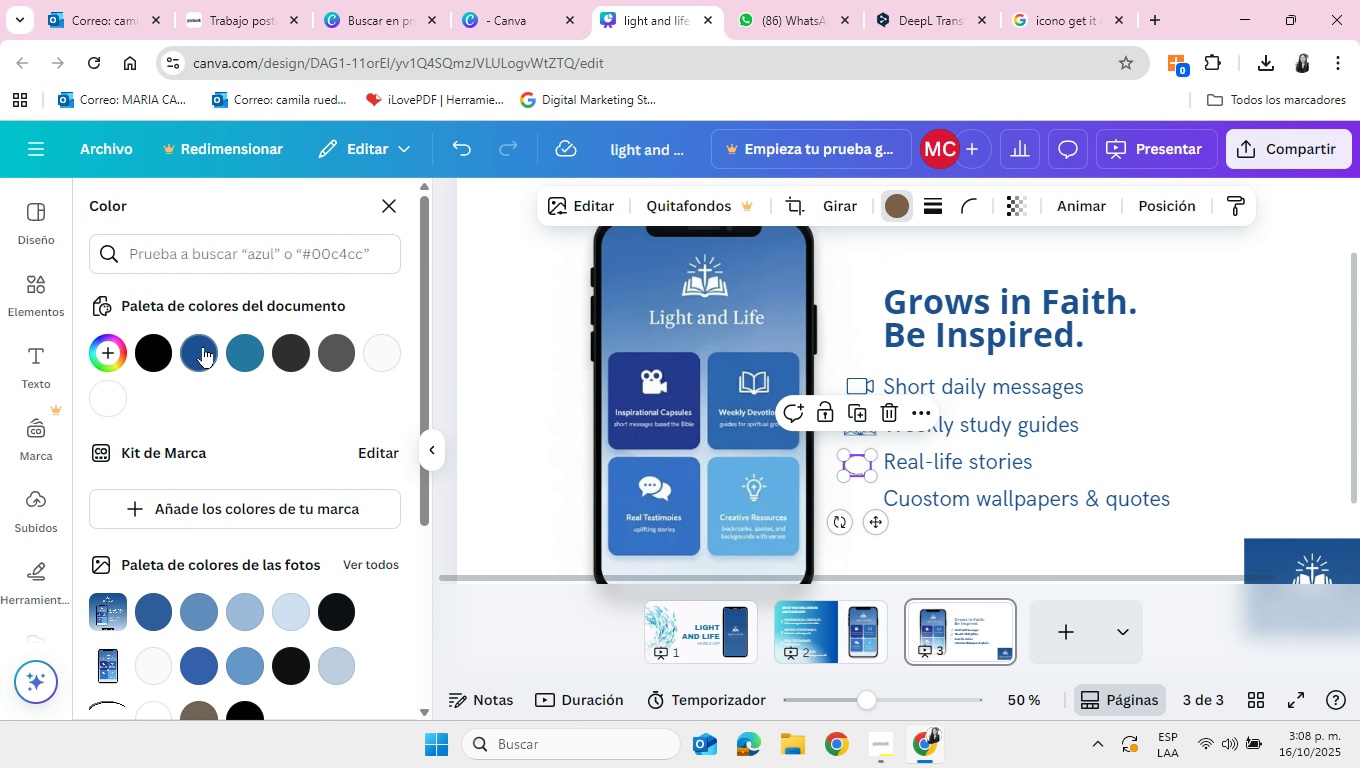 
left_click([203, 346])
 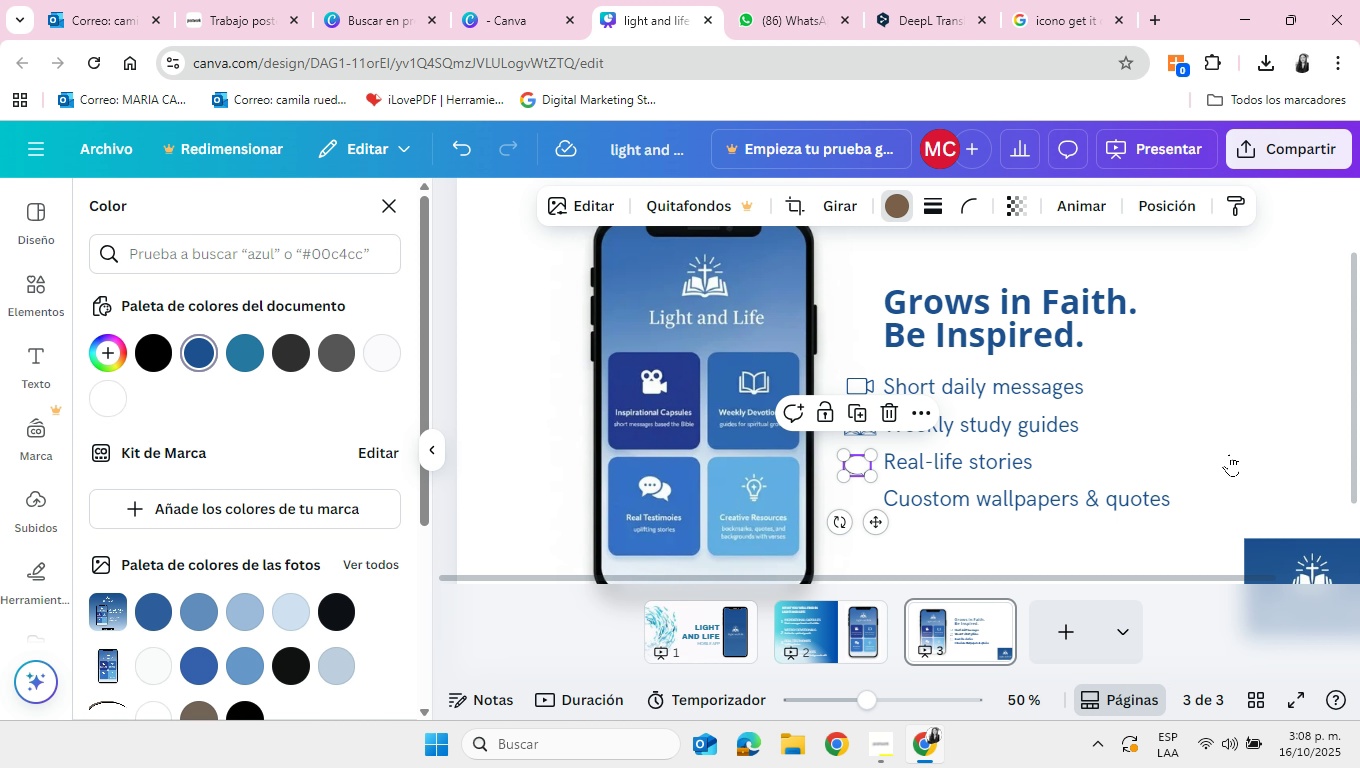 
left_click([1239, 397])
 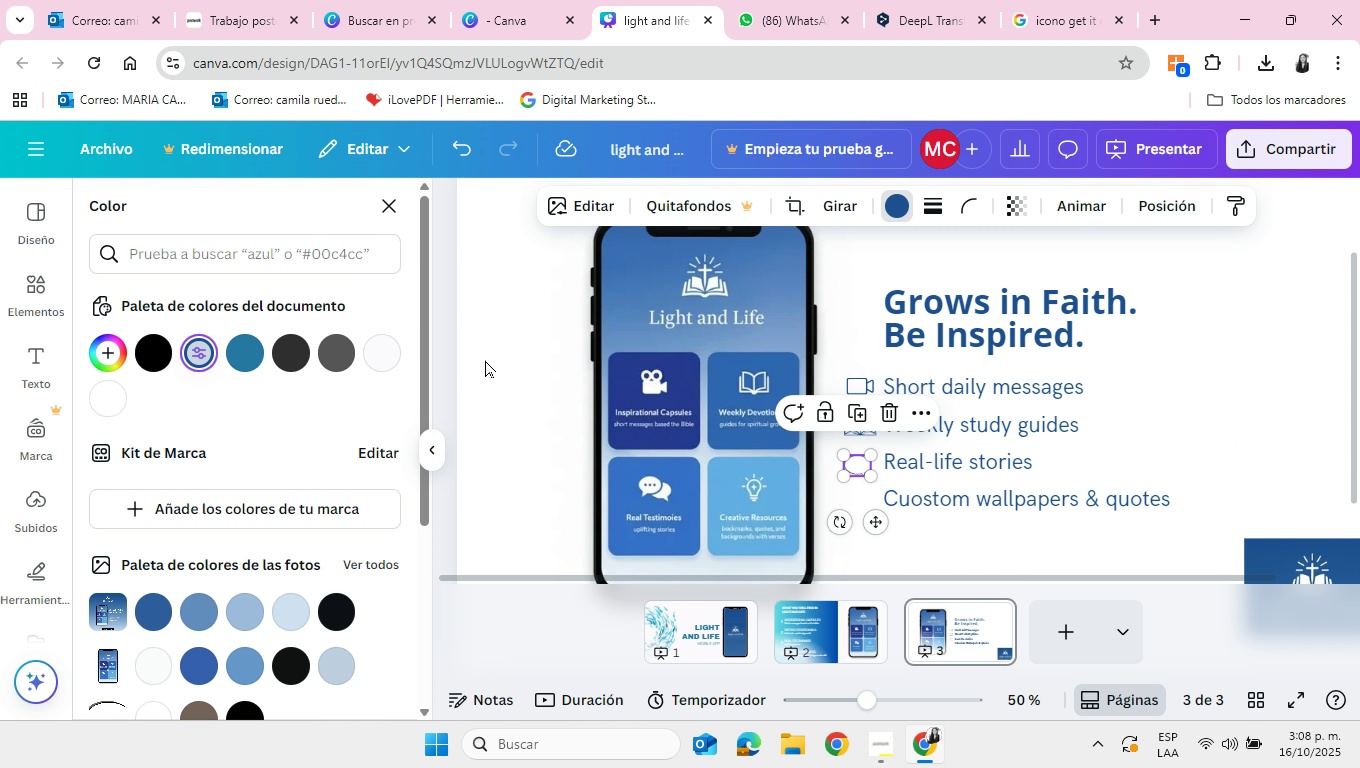 
left_click([485, 360])
 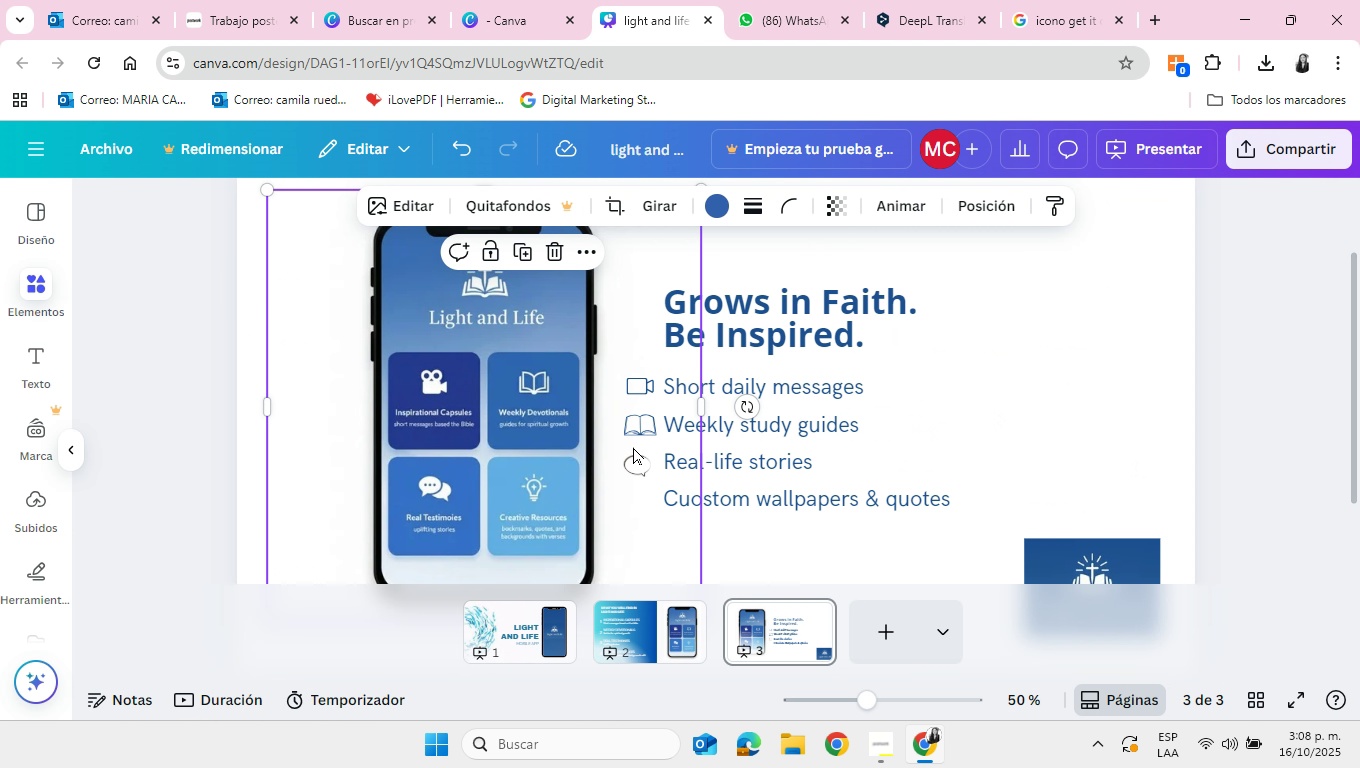 
left_click([639, 459])
 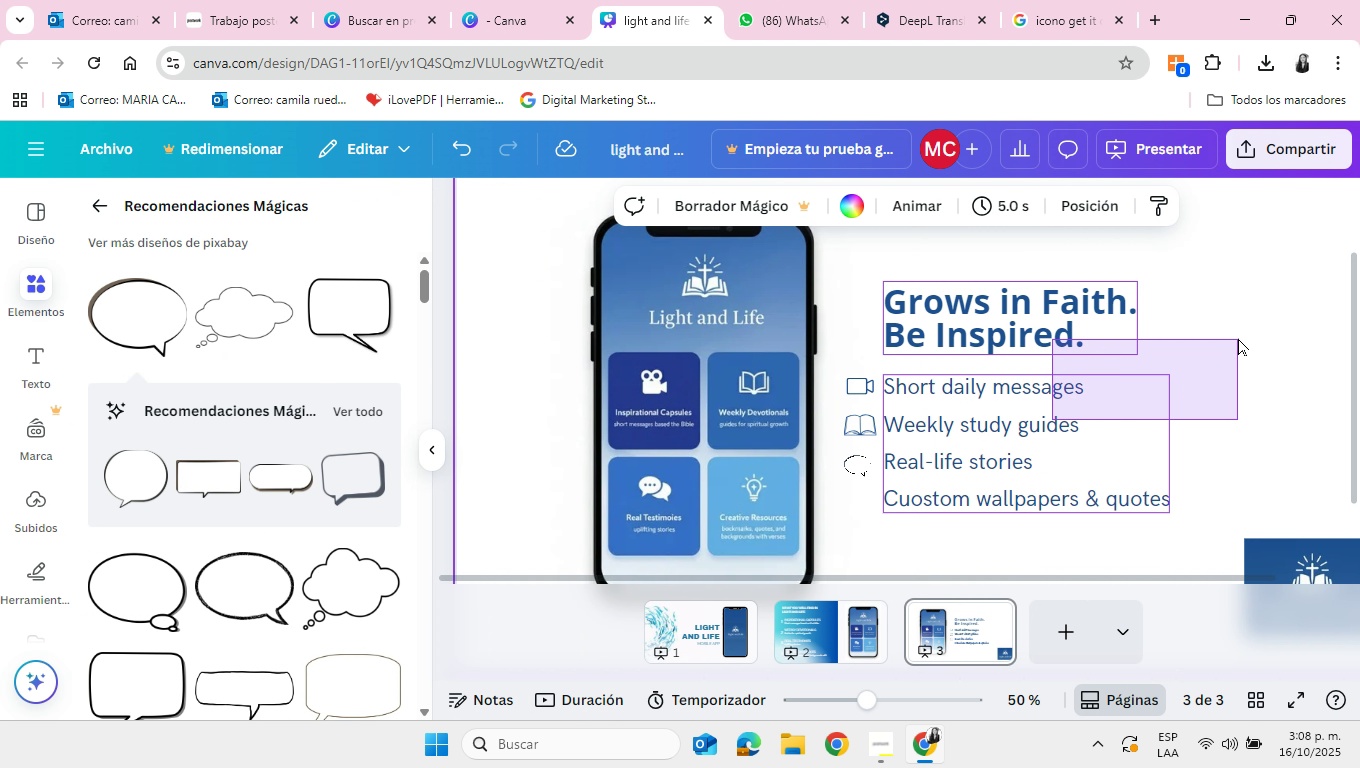 
left_click([1224, 448])
 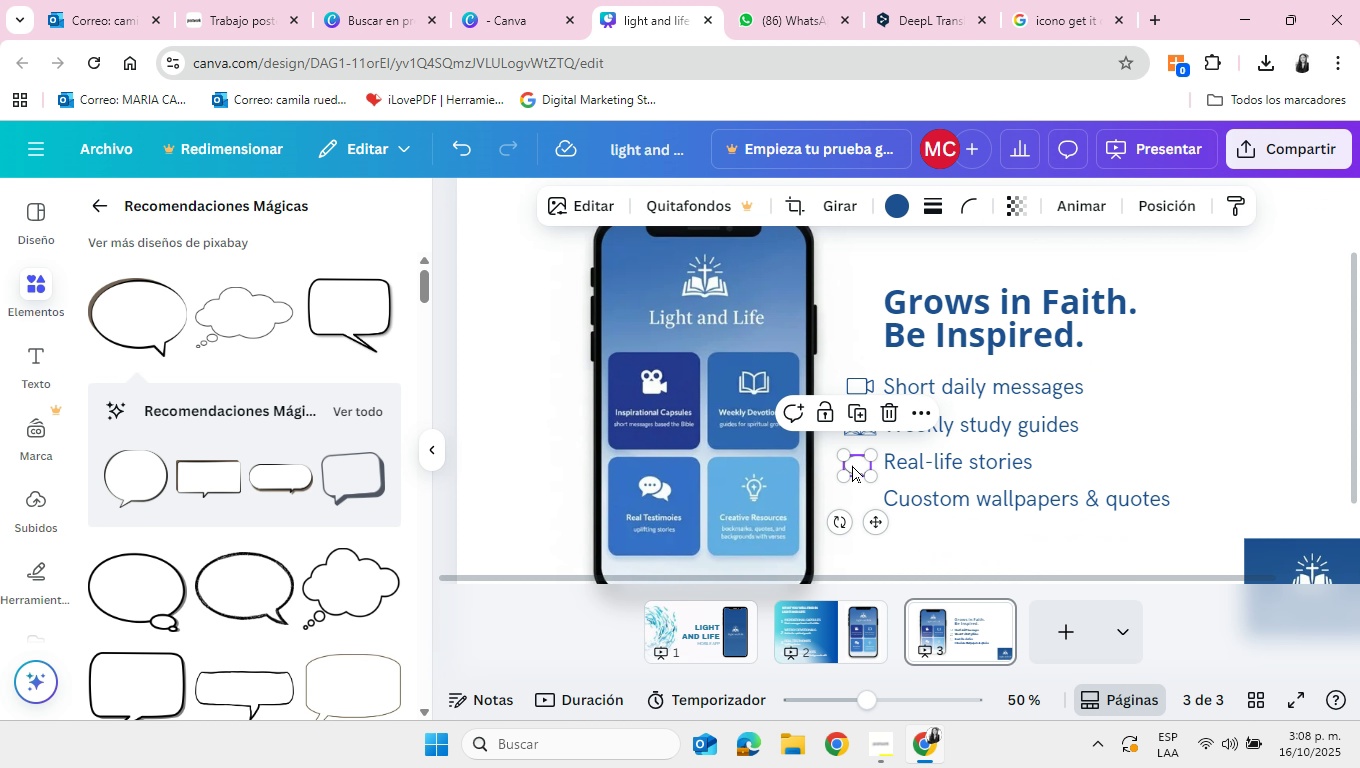 
left_click([852, 465])
 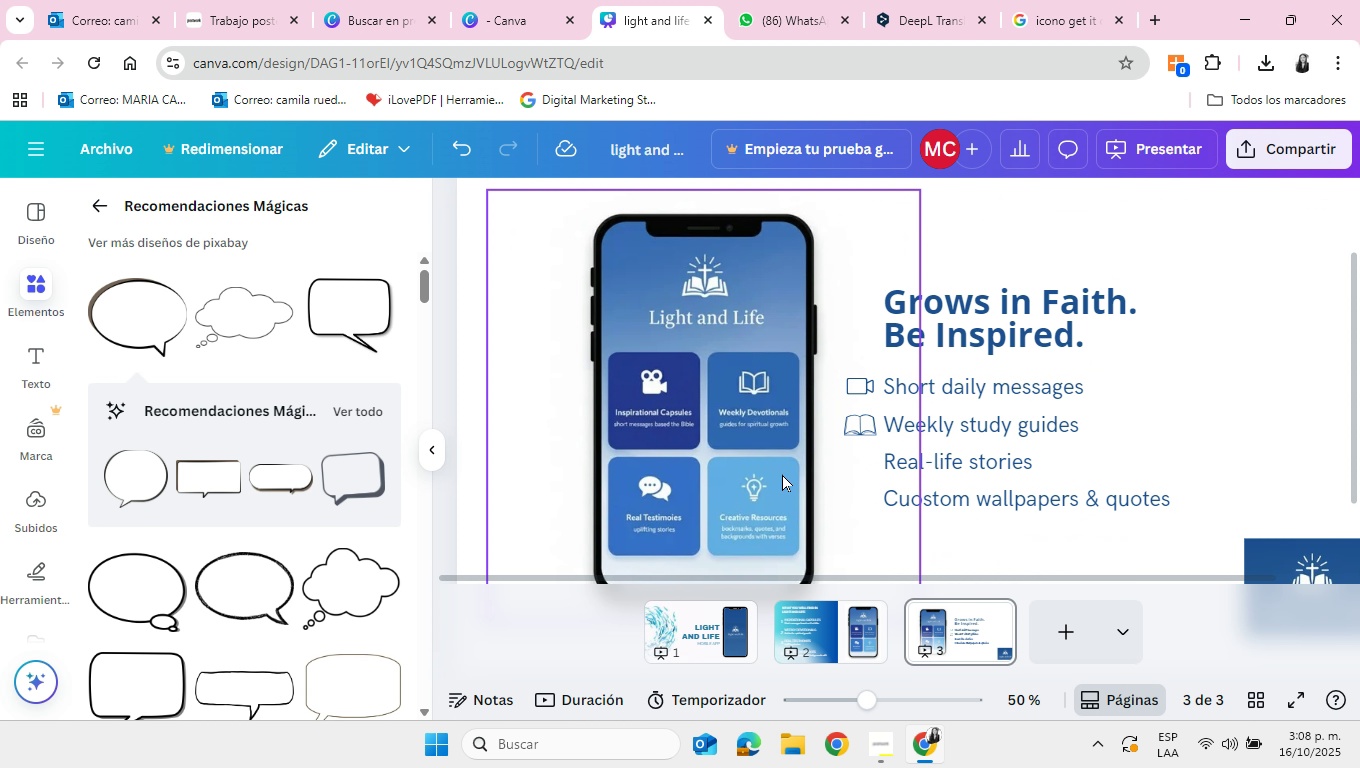 
key(Backspace)
 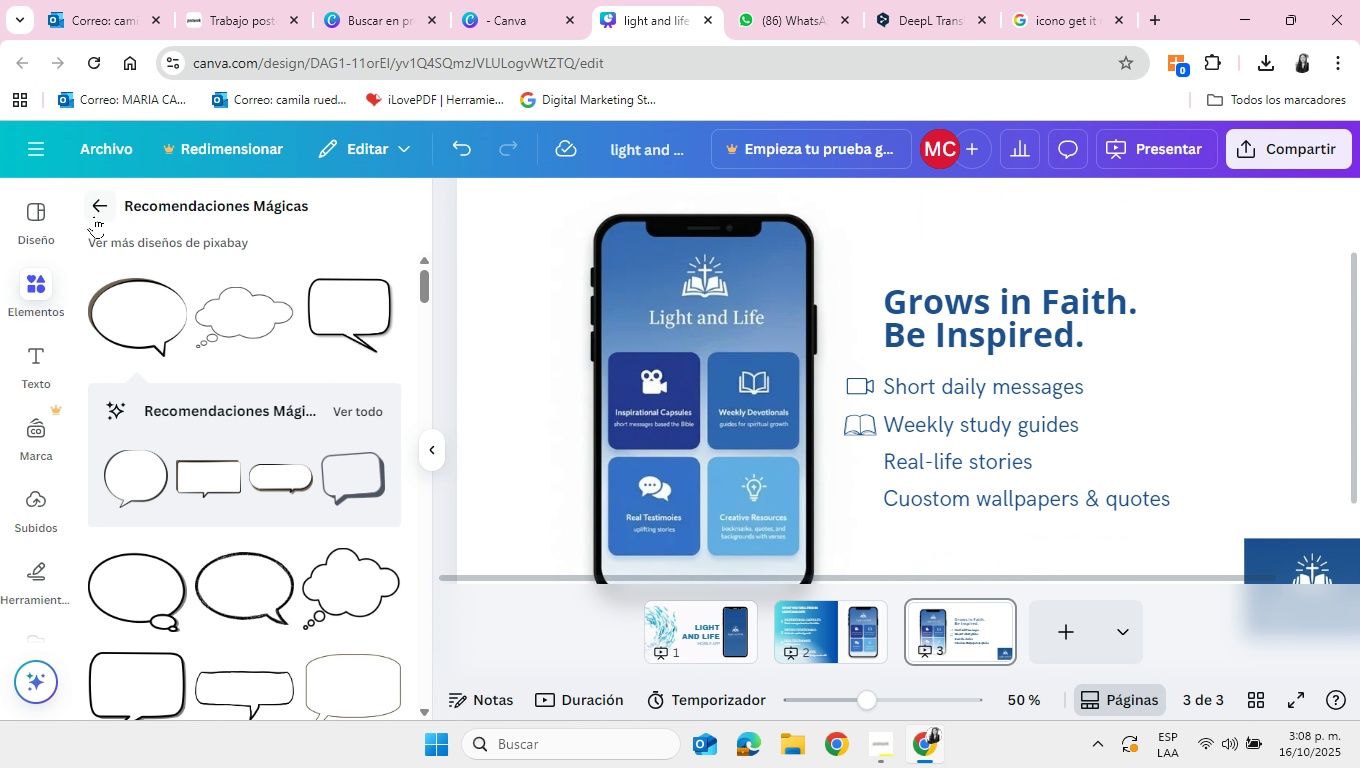 
left_click([94, 212])
 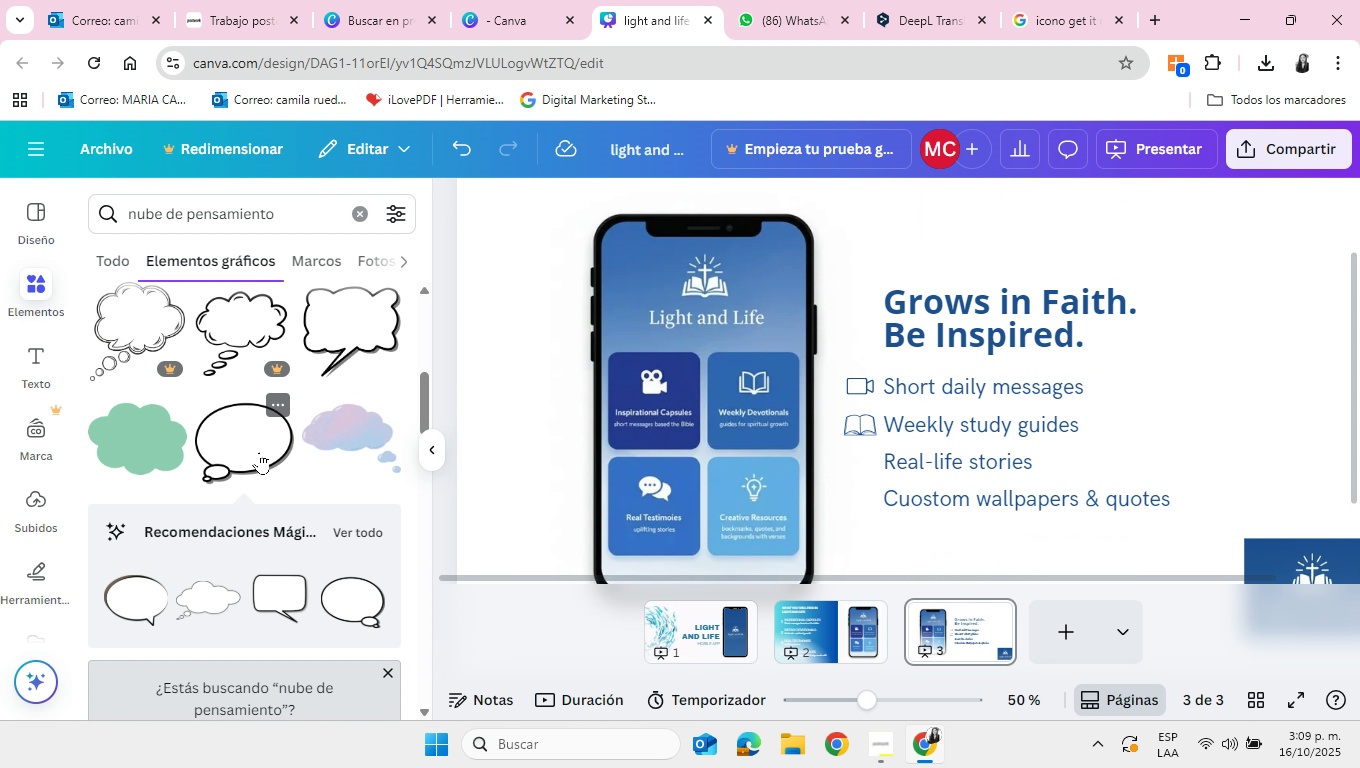 
scroll: coordinate [259, 452], scroll_direction: up, amount: 5.0
 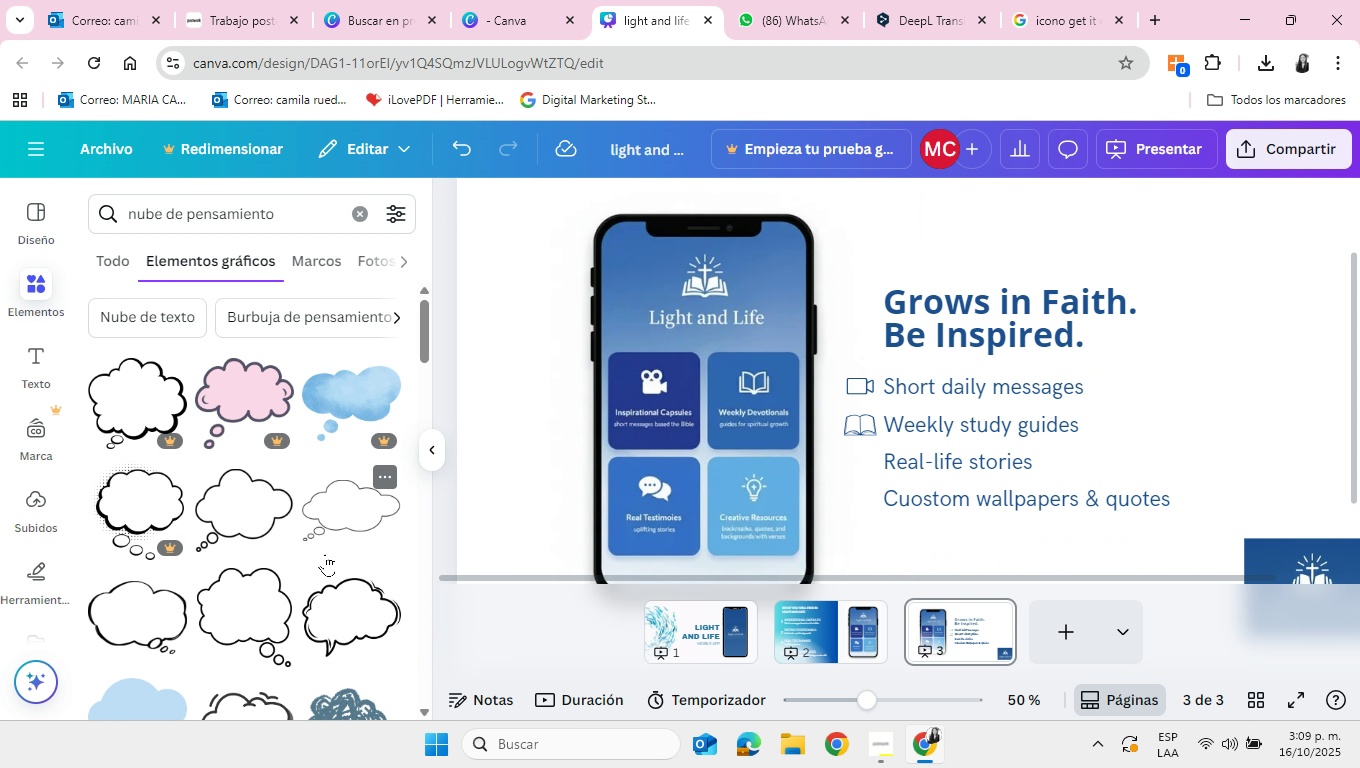 
scroll: coordinate [147, 352], scroll_direction: down, amount: 12.0
 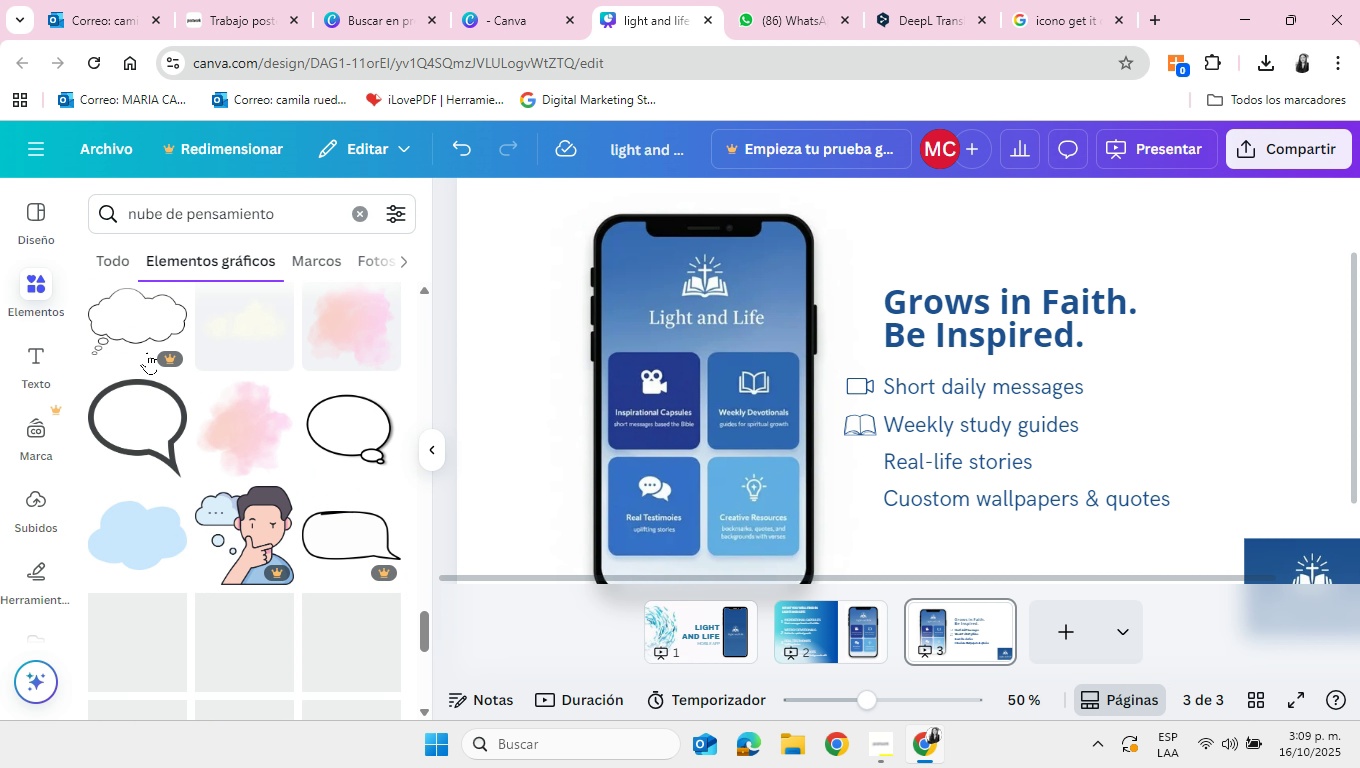 
scroll: coordinate [238, 512], scroll_direction: up, amount: 16.0
 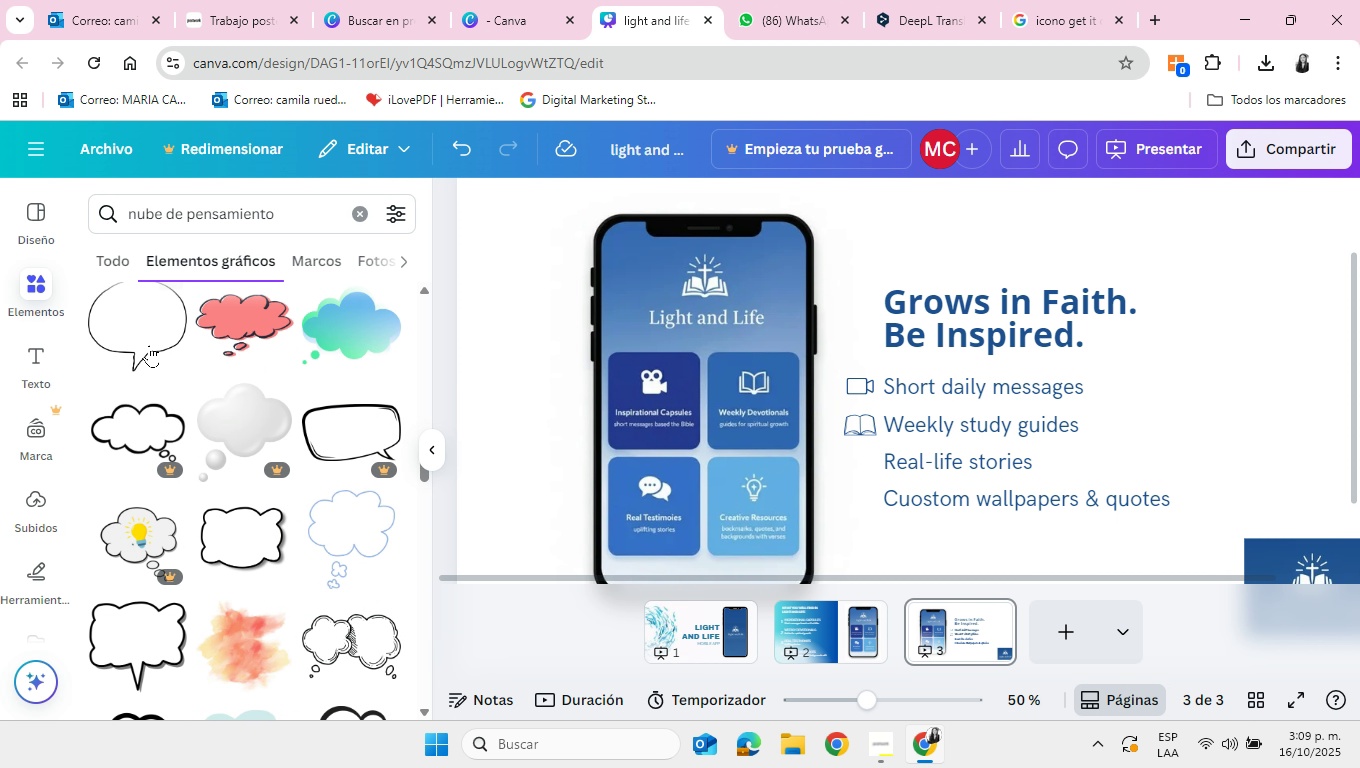 
left_click([149, 345])
 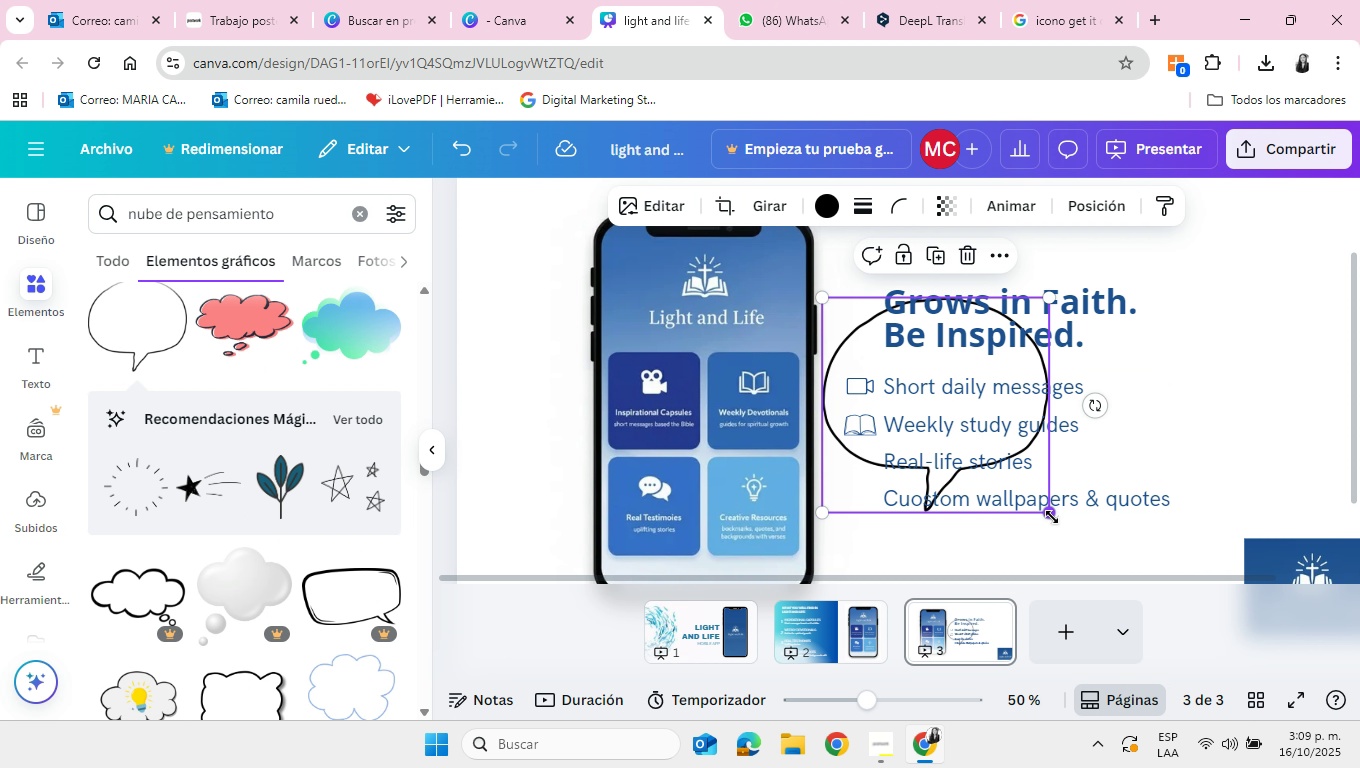 
left_click_drag(start_coordinate=[1052, 517], to_coordinate=[841, 332])
 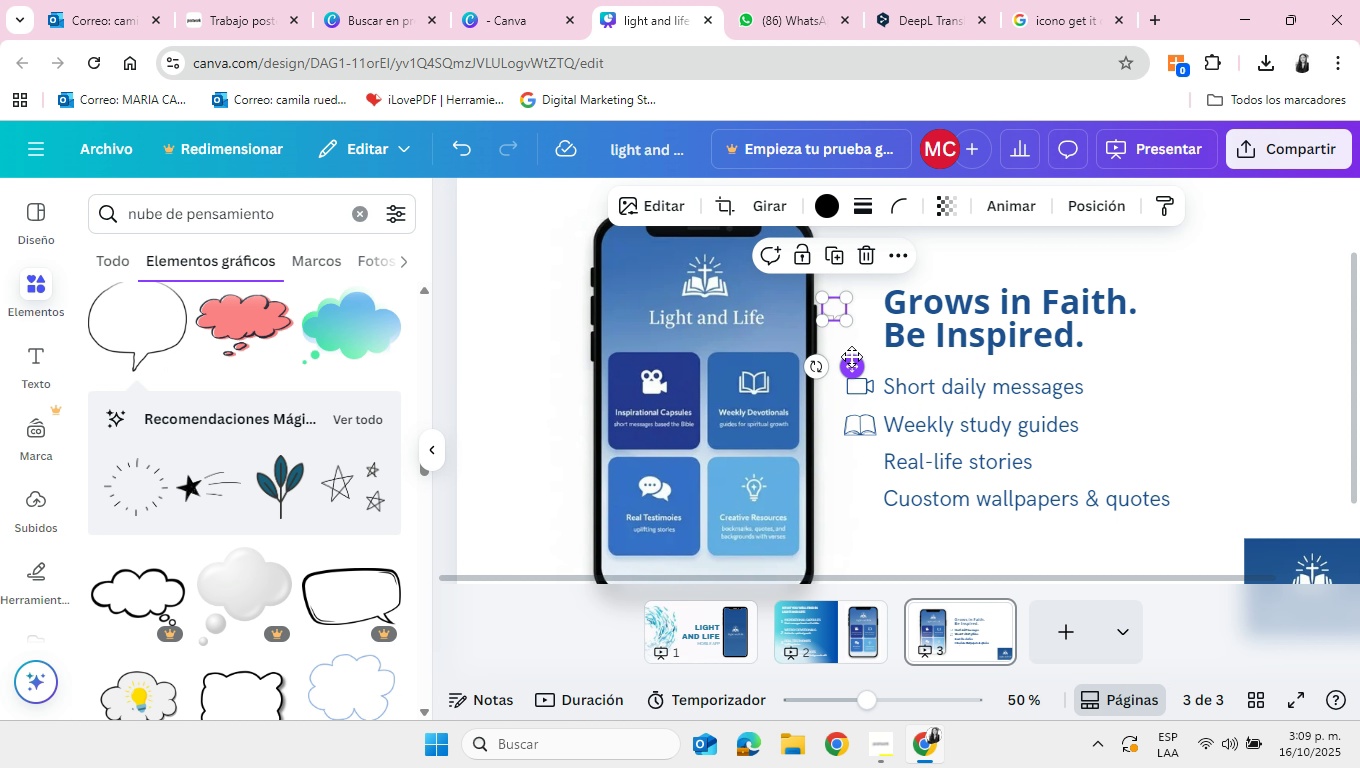 
left_click_drag(start_coordinate=[850, 356], to_coordinate=[879, 508])
 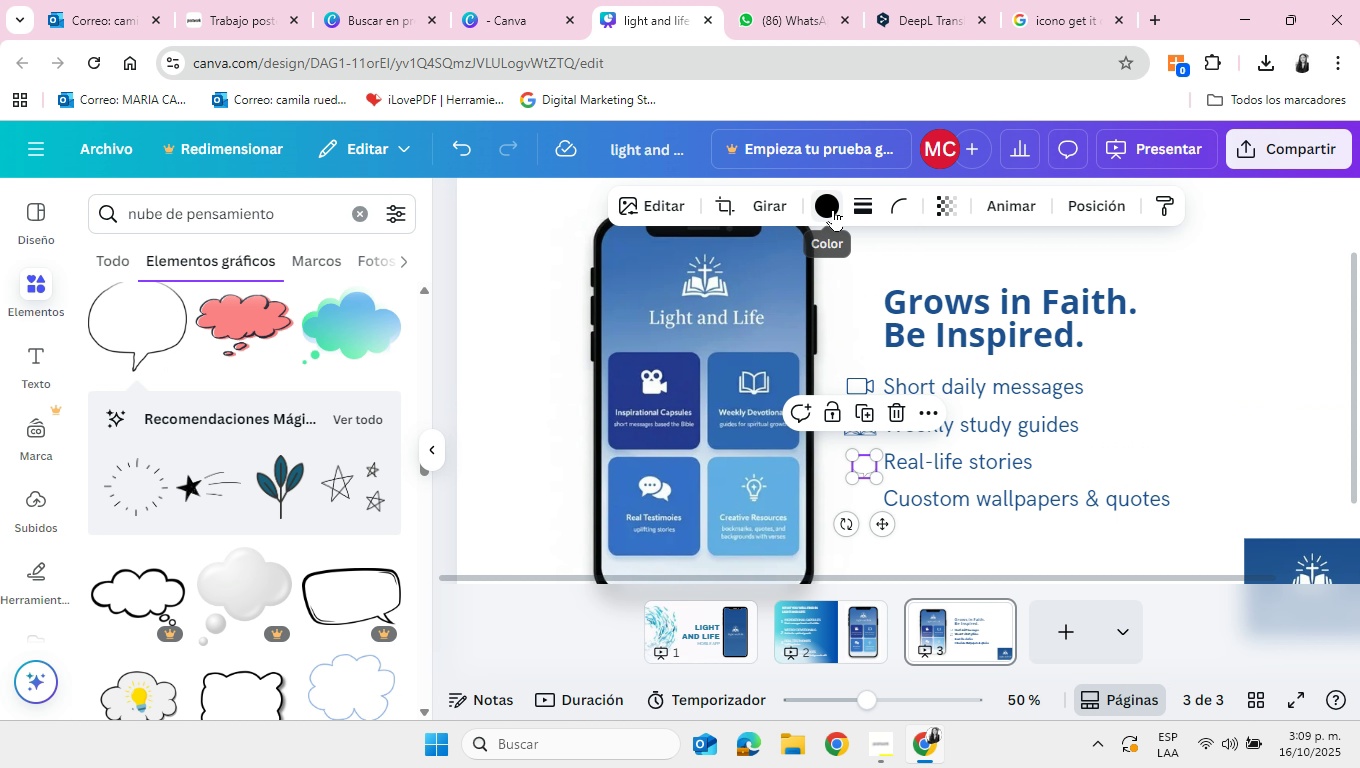 
left_click([833, 209])
 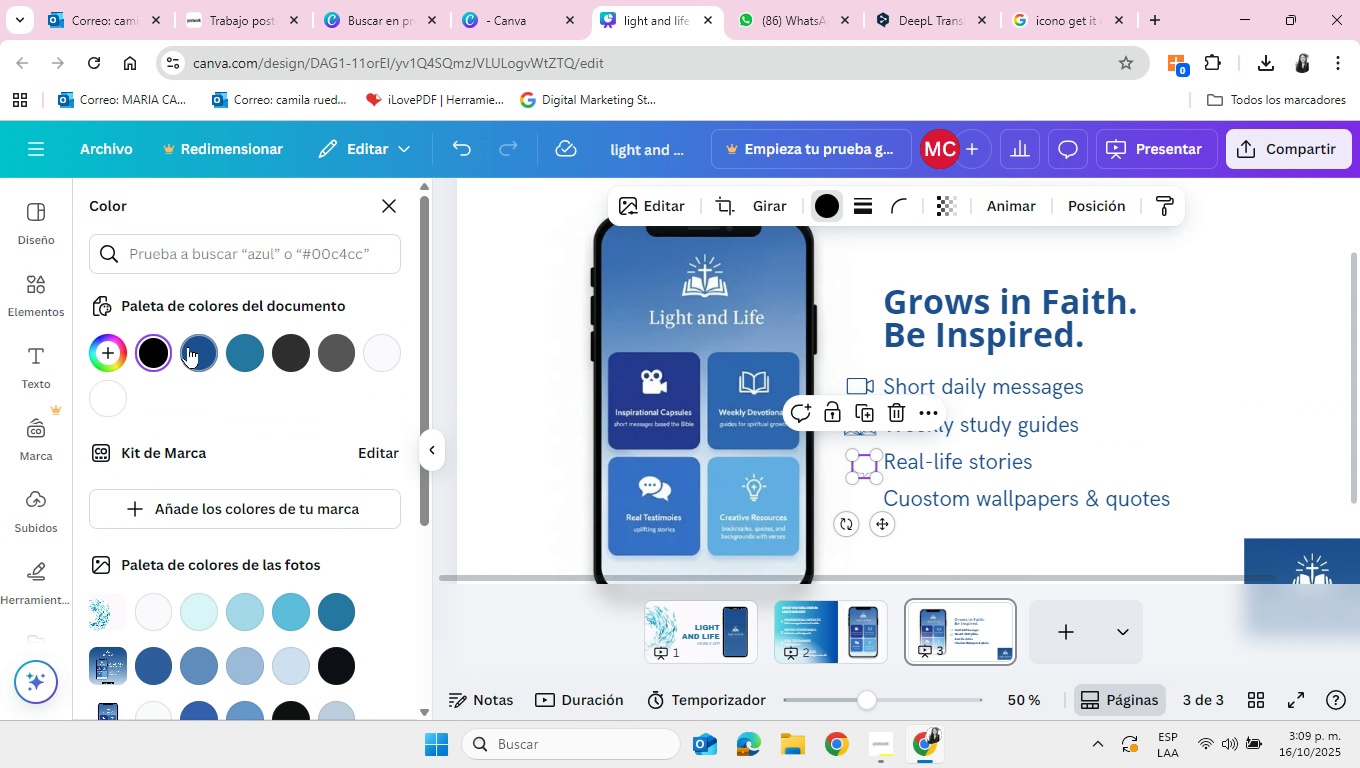 
left_click([193, 350])
 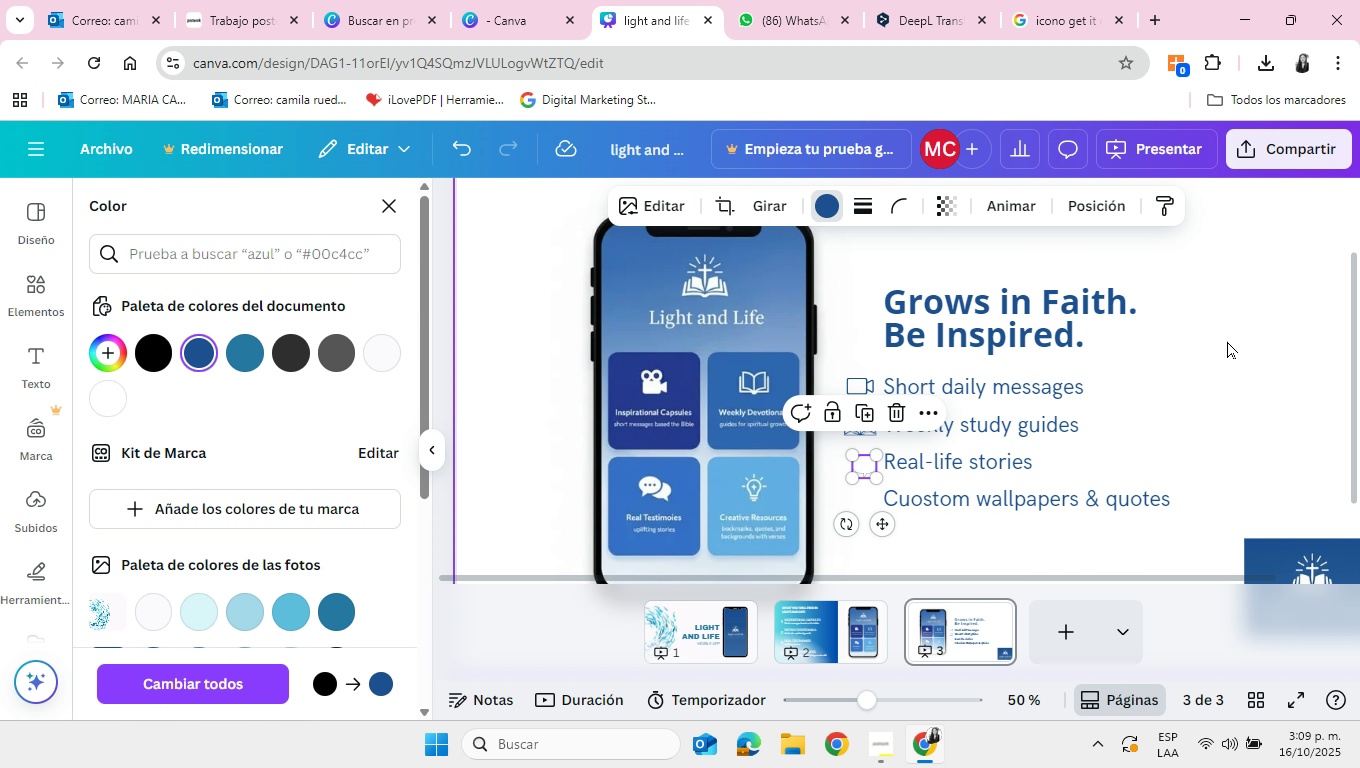 
left_click([1228, 339])
 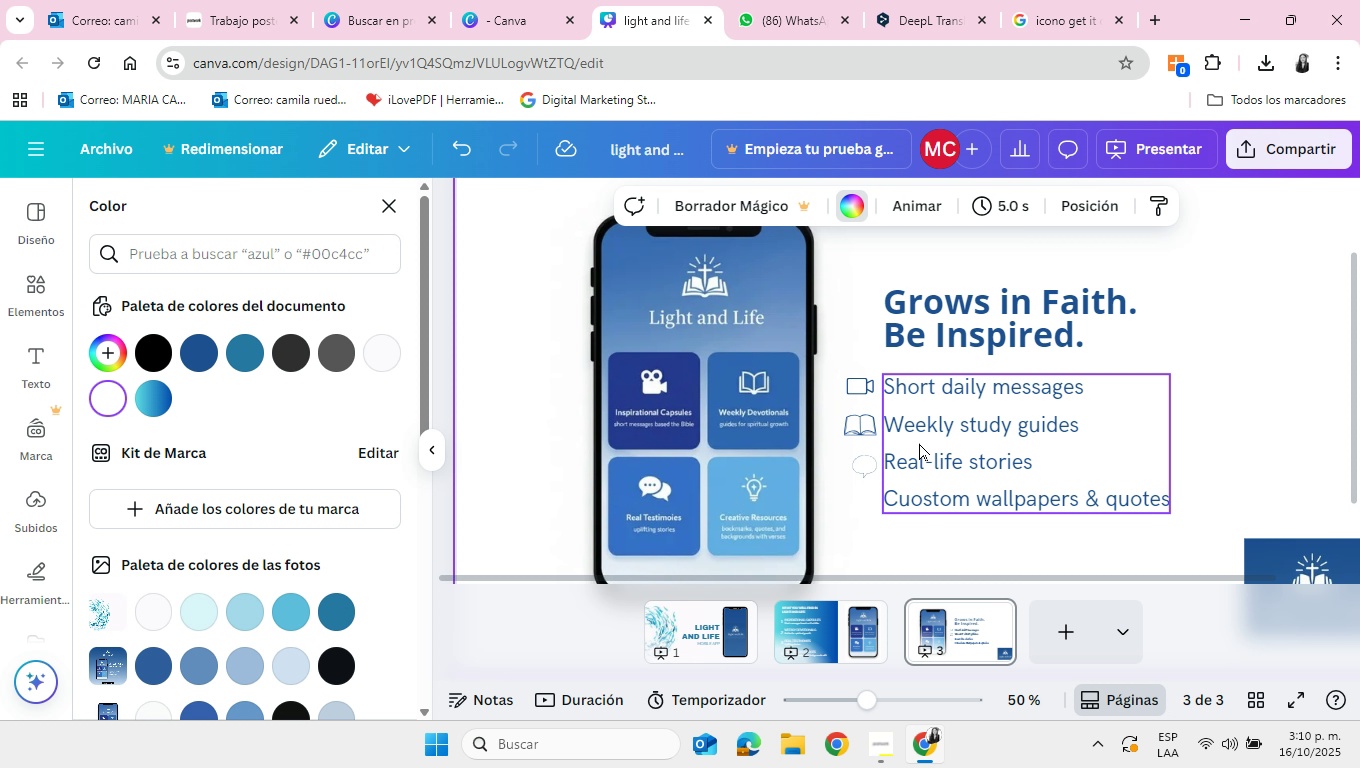 
wait(26.4)
 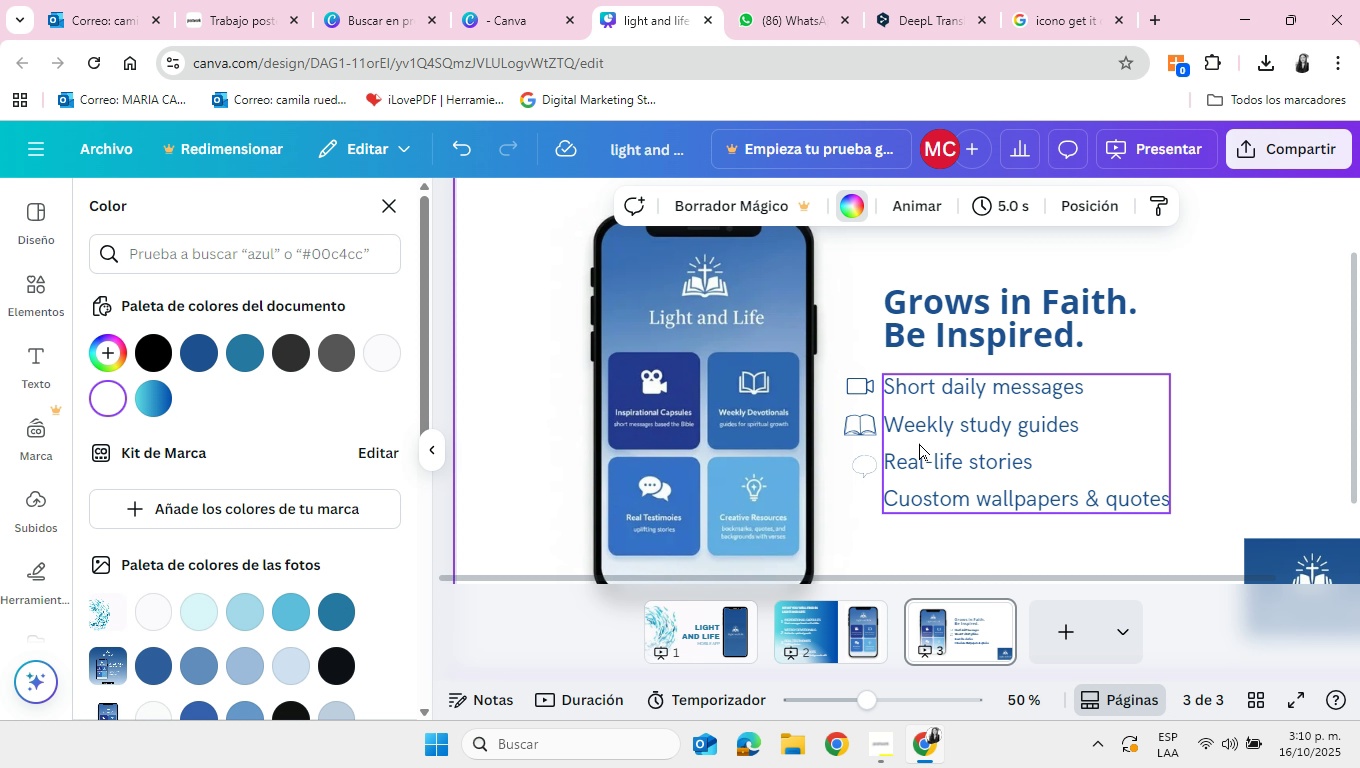 
left_click([868, 471])
 